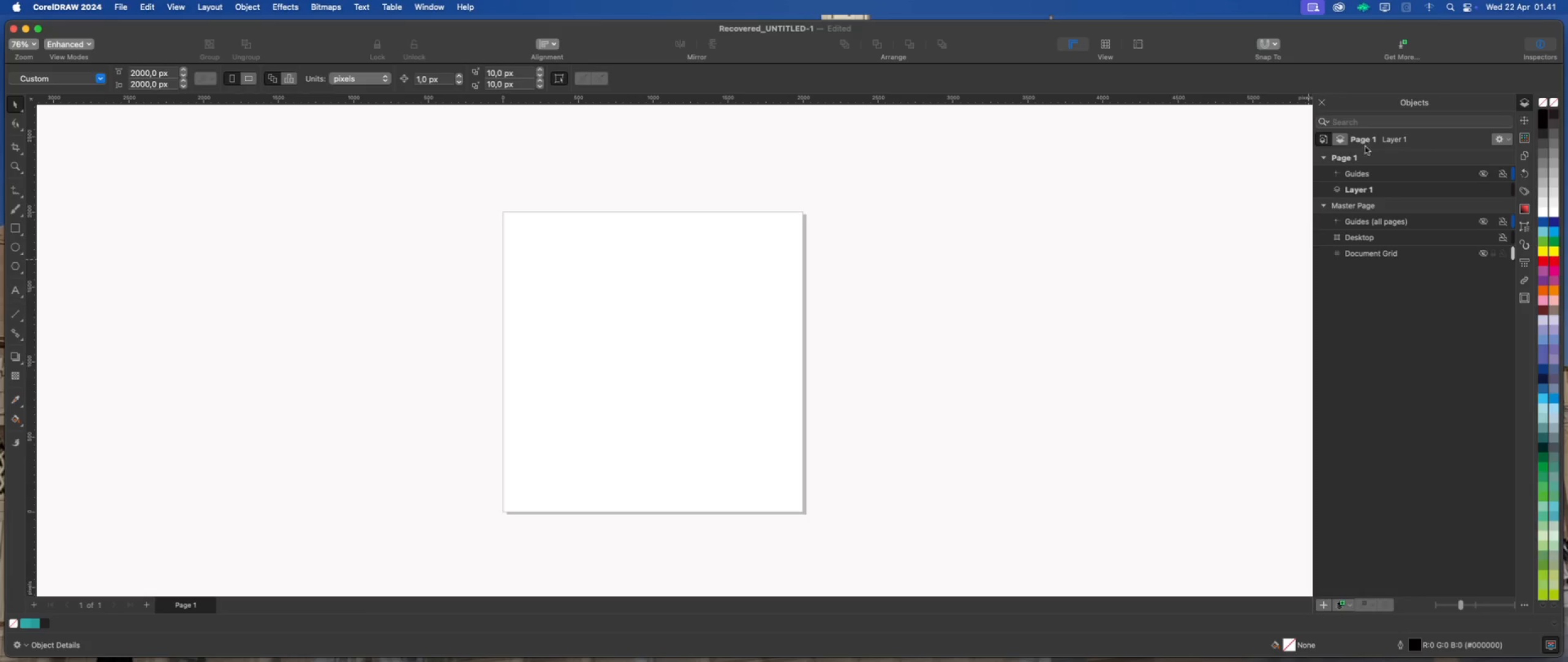 
left_click([1370, 160])
 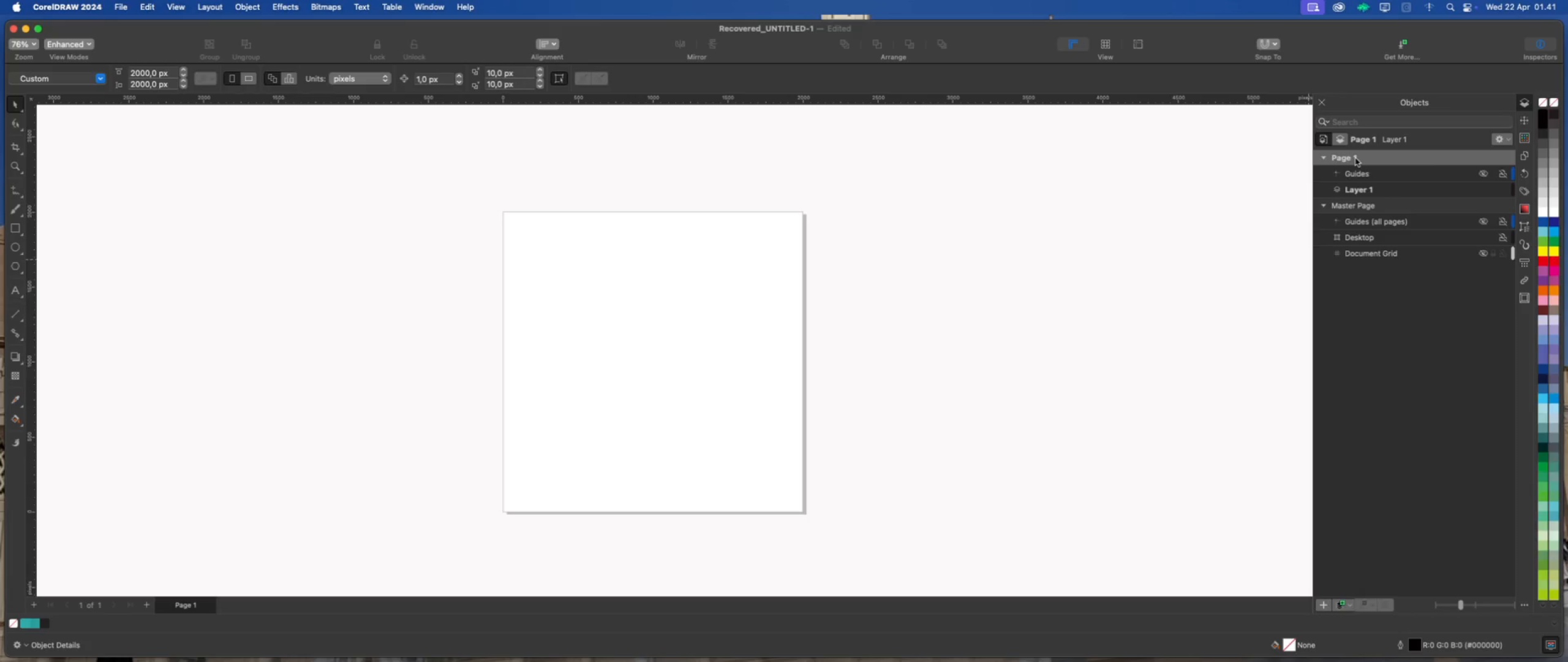 
double_click([1355, 158])
 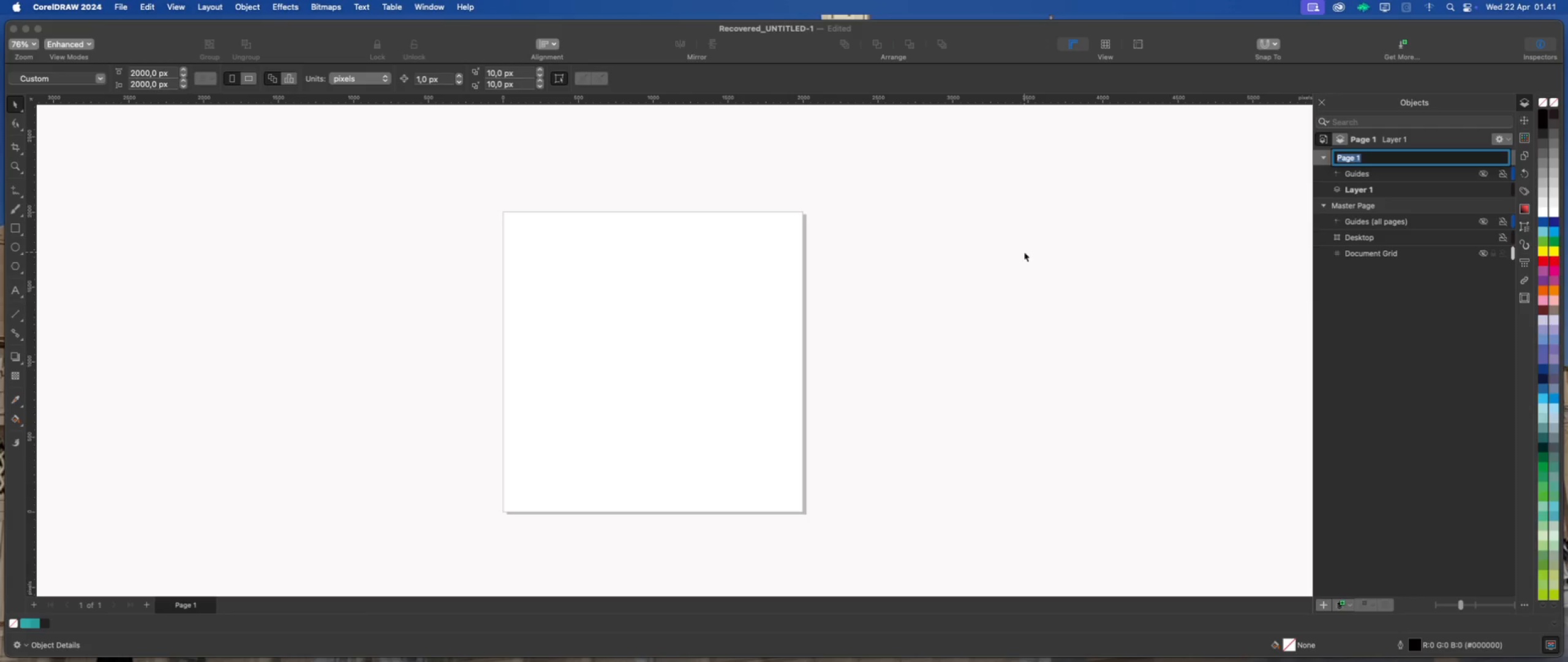 
wait(9.24)
 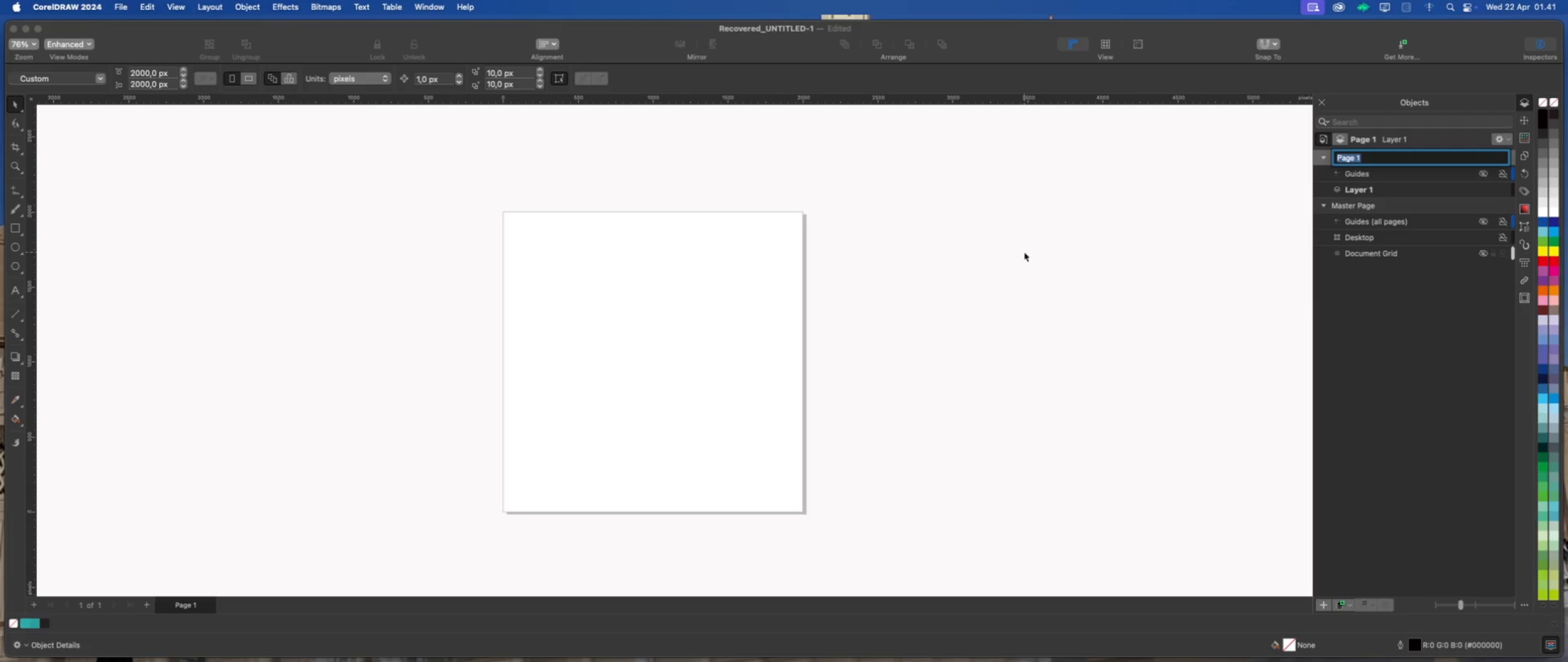 
type(Aperture & Altitude Summit)
 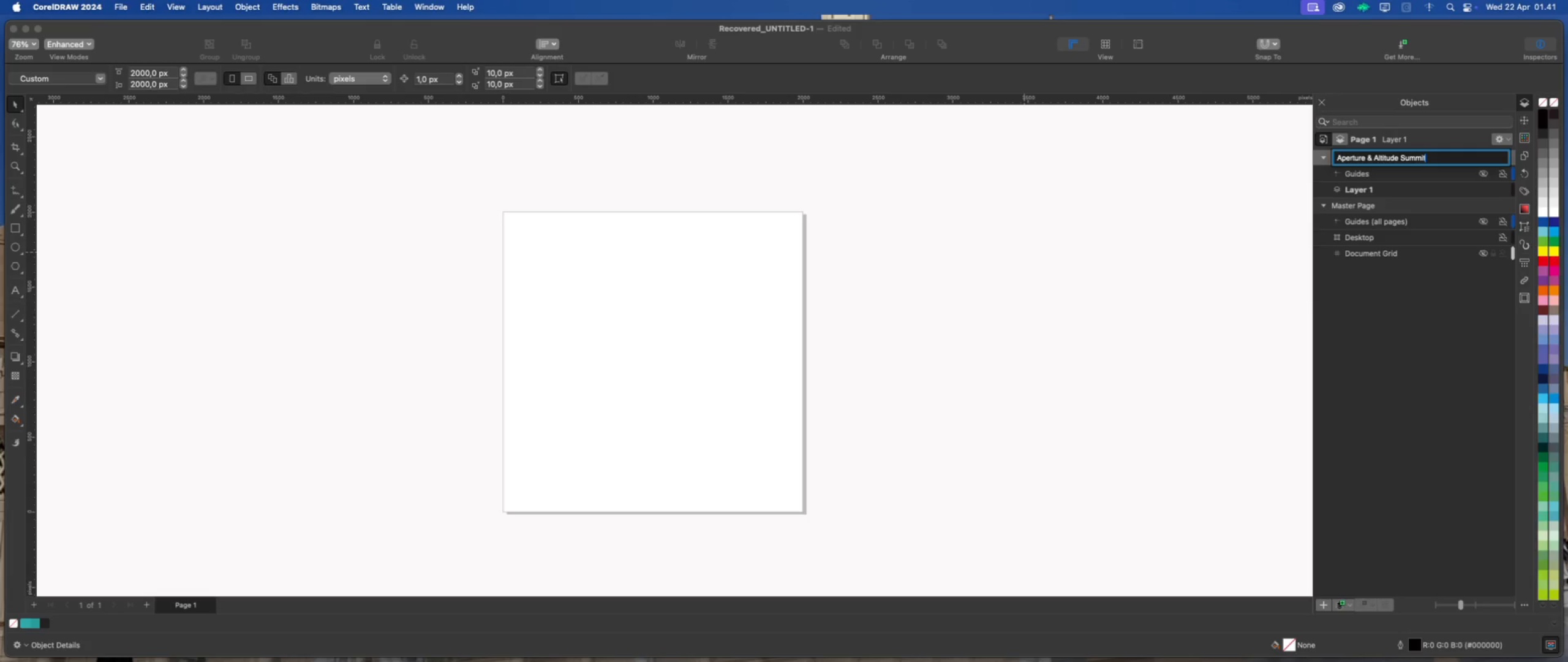 
left_click([1358, 188])
 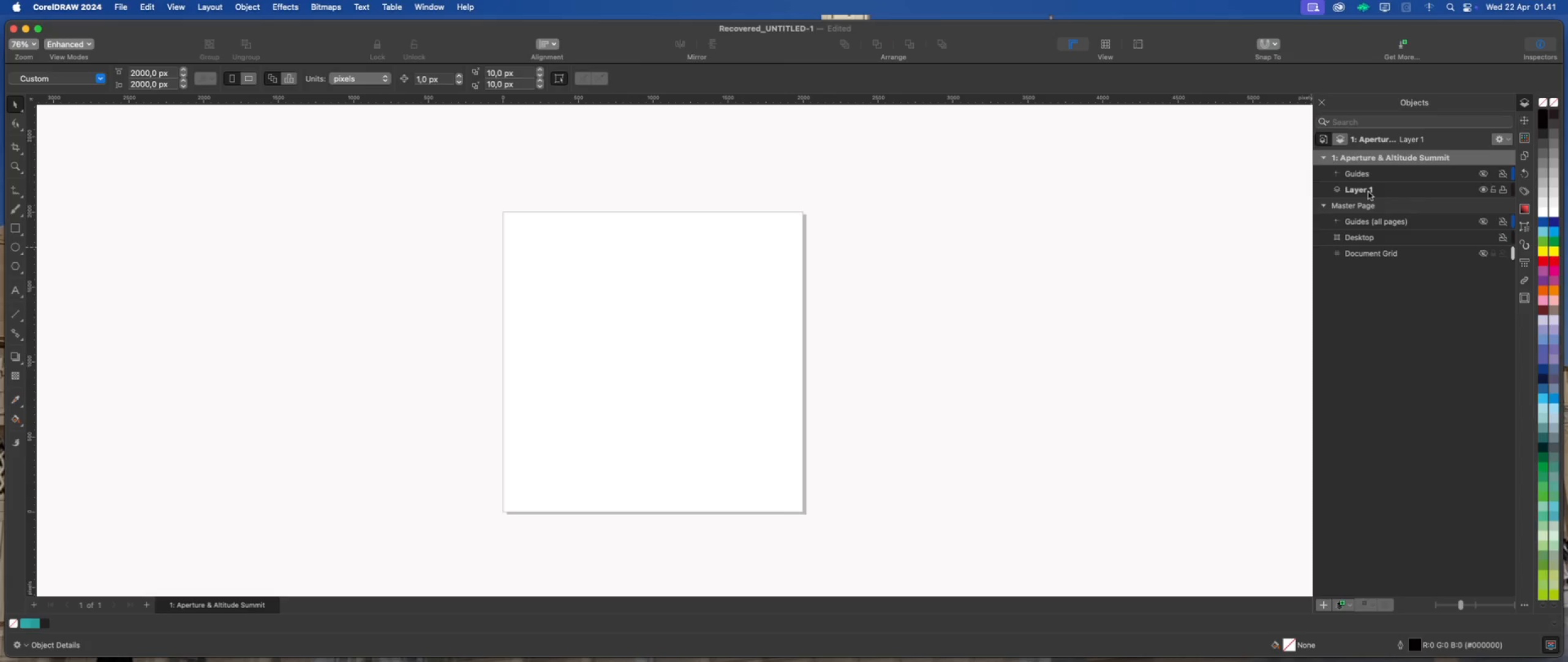 
double_click([1368, 192])
 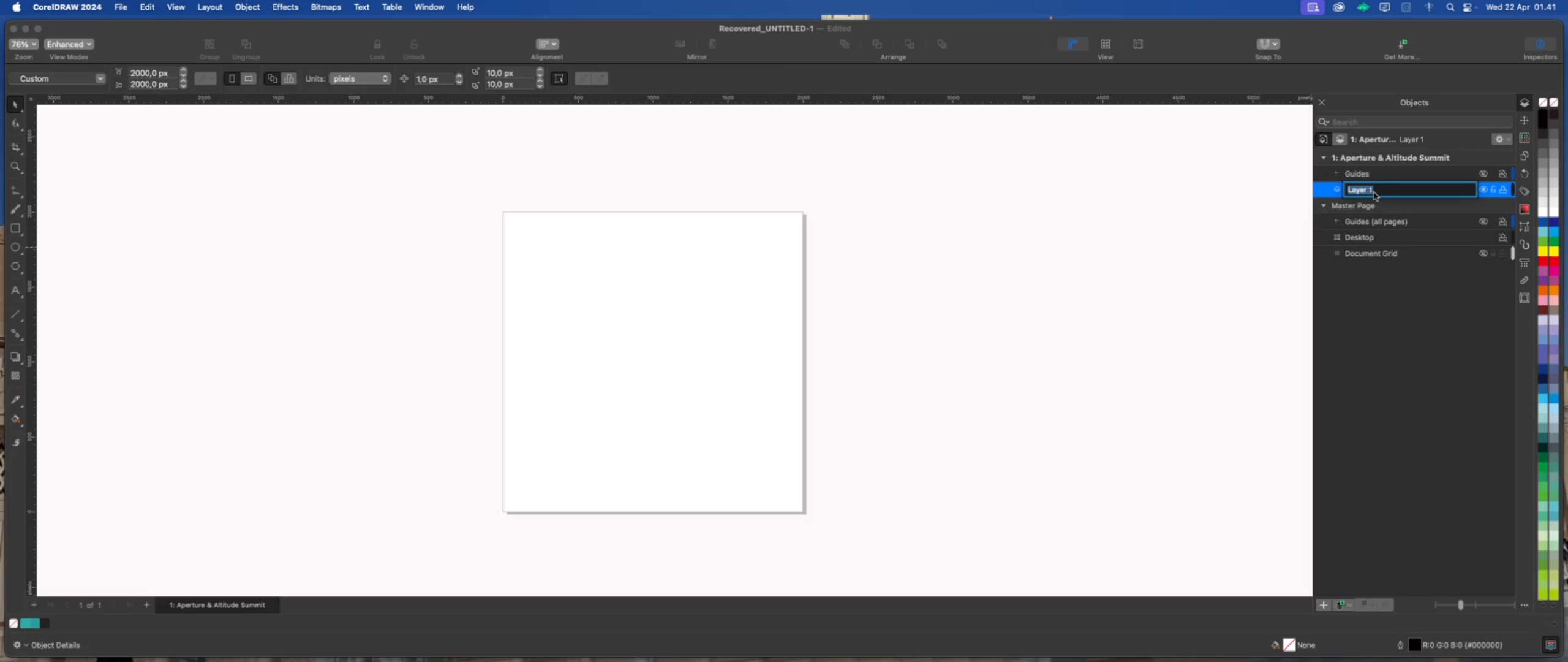 
wait(9.07)
 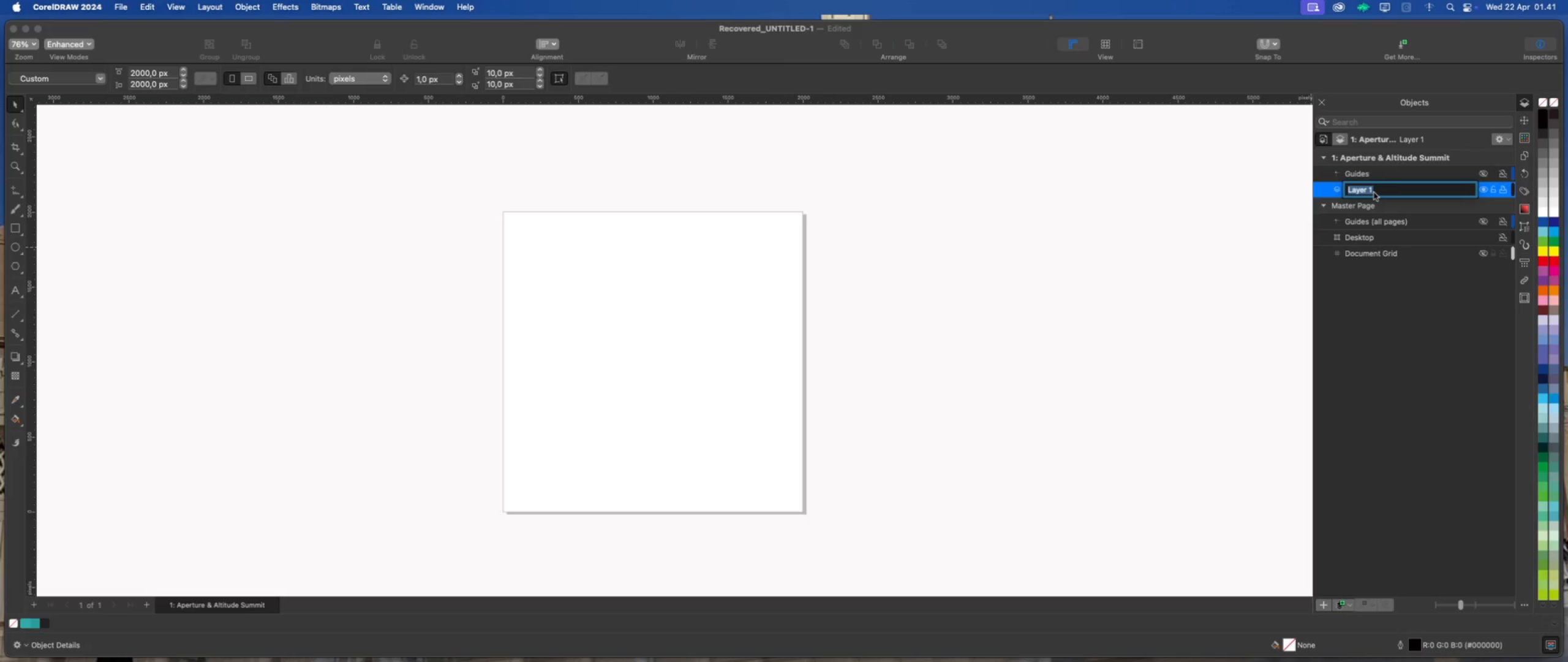 
type(Front ChestIcon)
 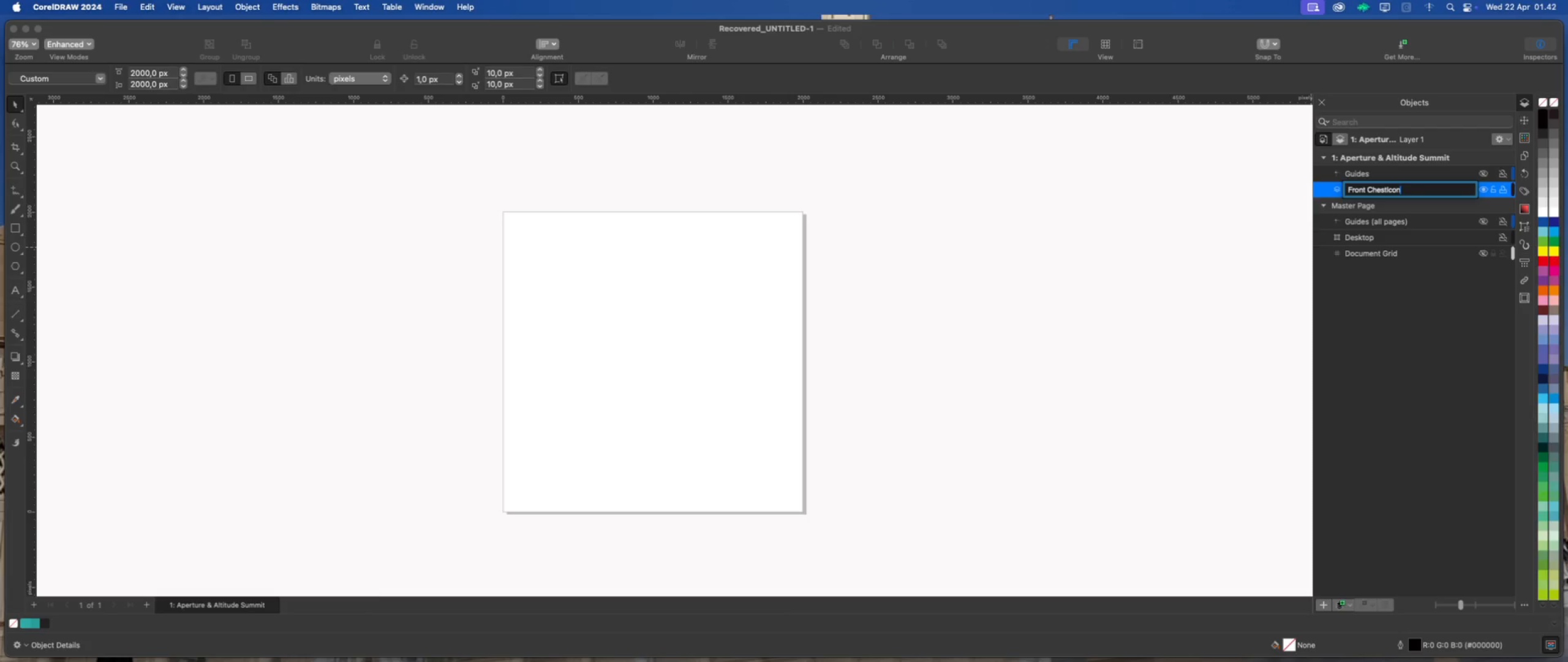 
left_click([1385, 191])
 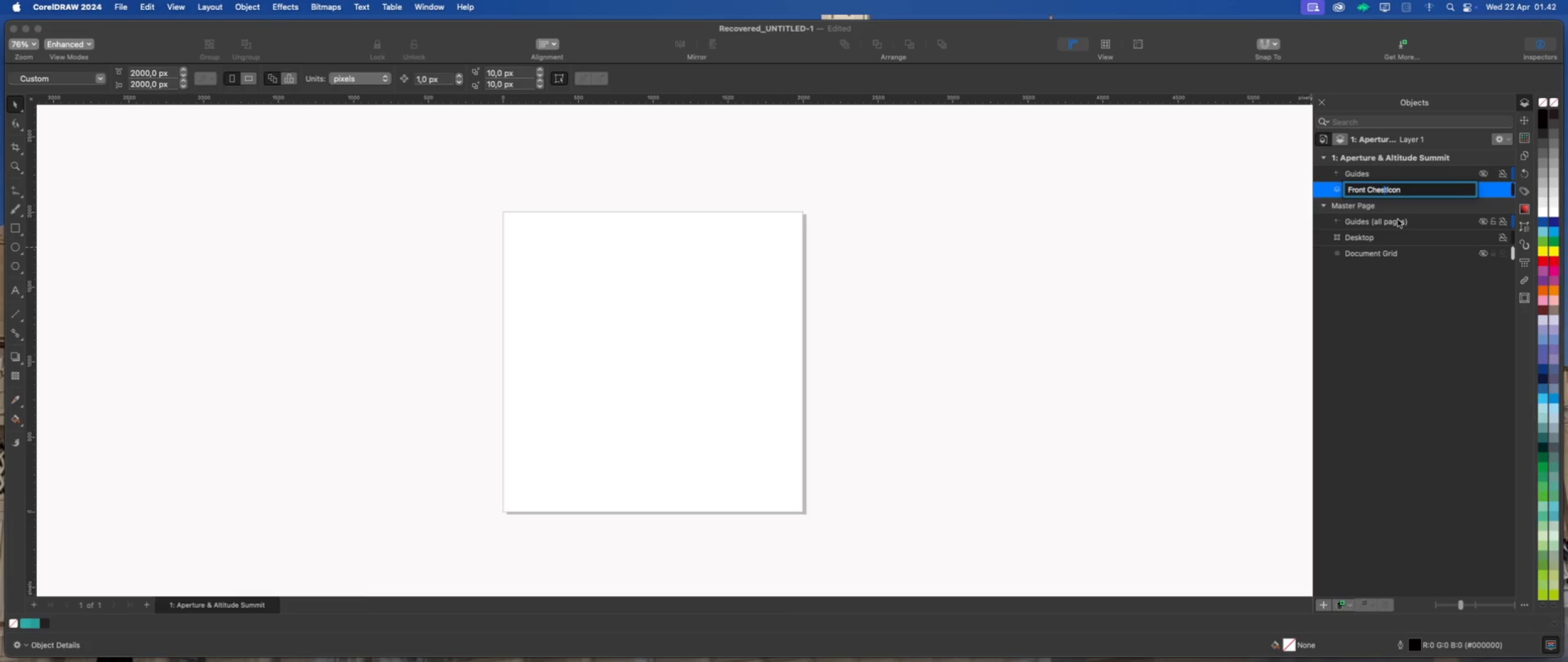 
key(ArrowRight)
 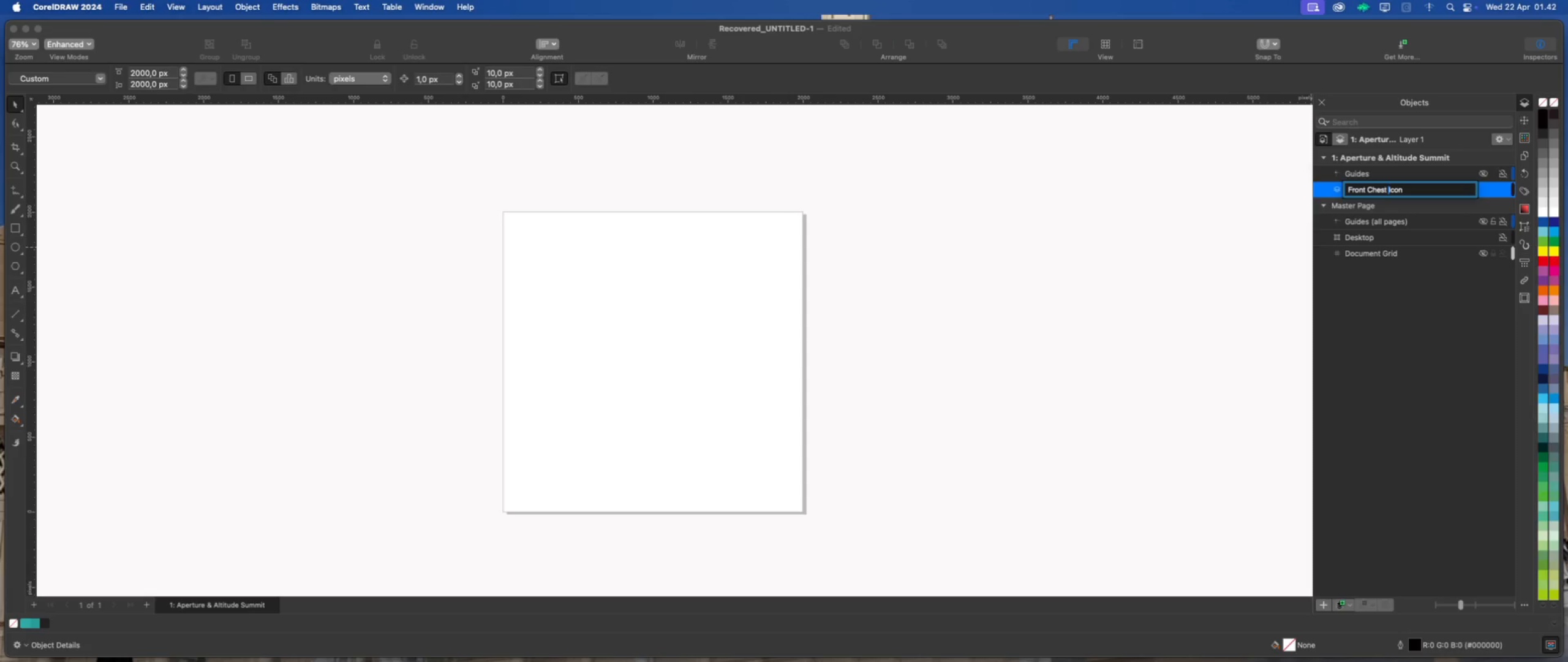 
key(Space)
 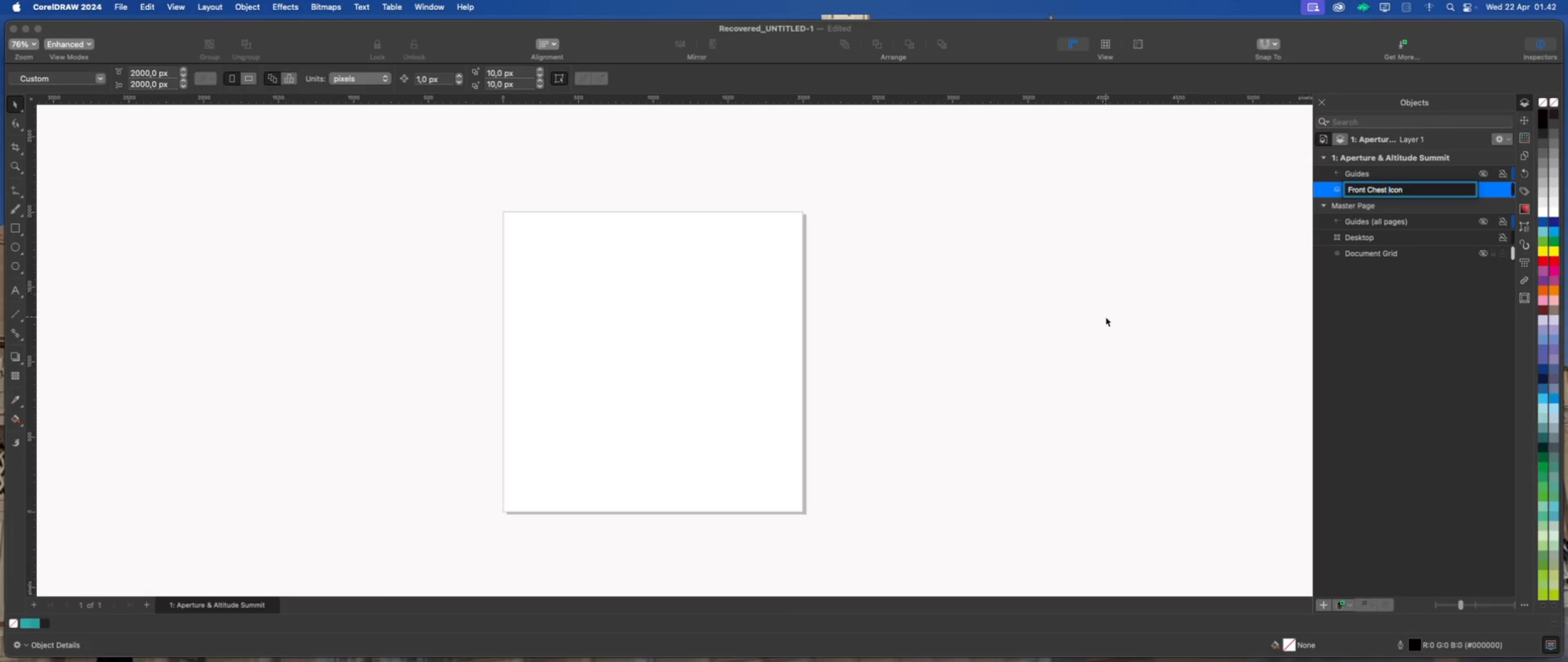 
left_click([1106, 317])
 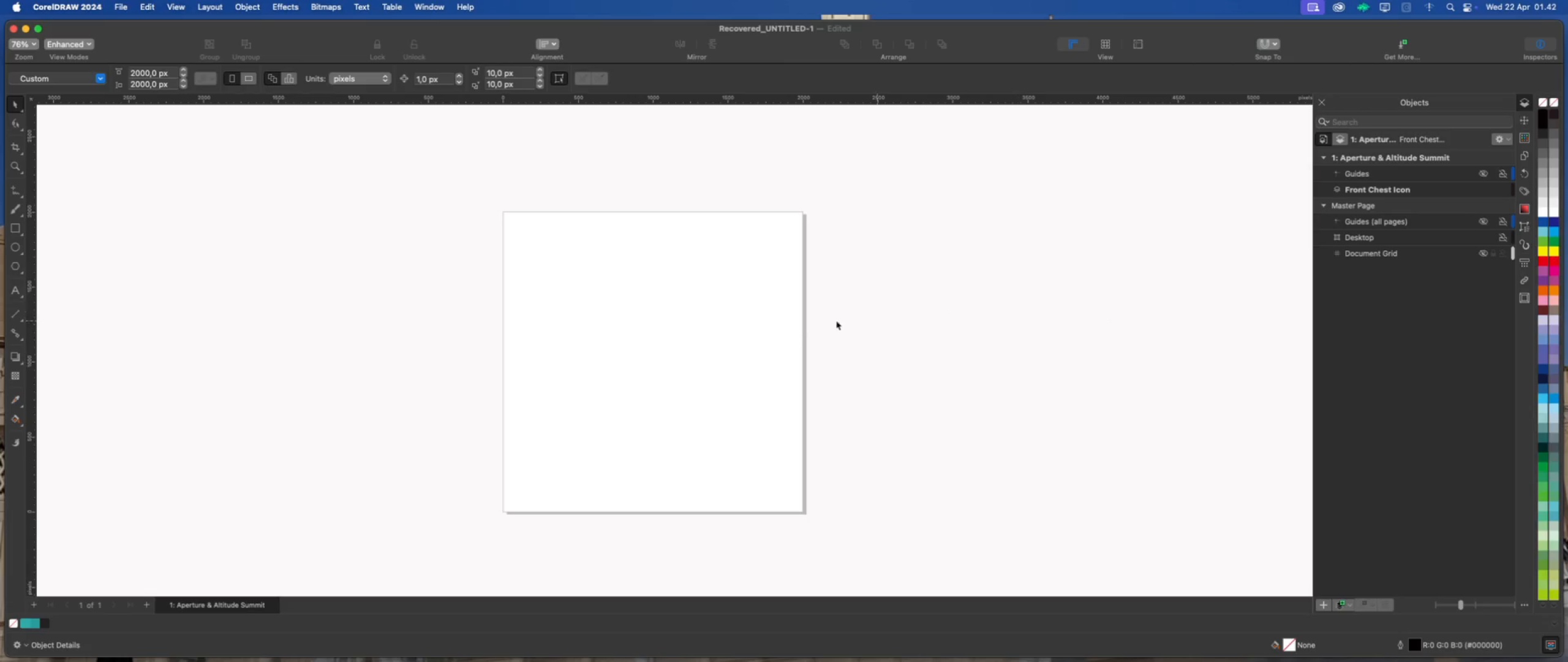 
scroll: coordinate [699, 313], scroll_direction: none, amount: 0.0
 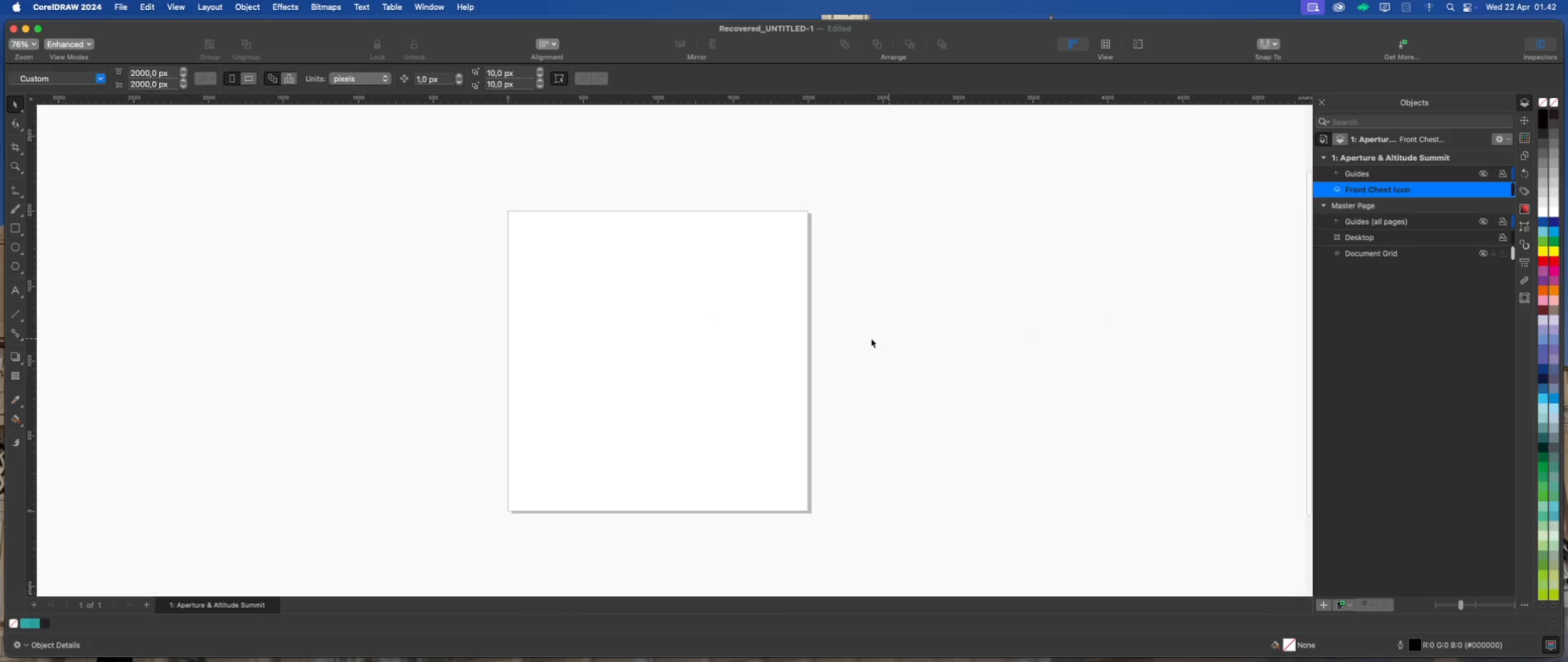 
scroll: coordinate [678, 384], scroll_direction: up, amount: 2.0
 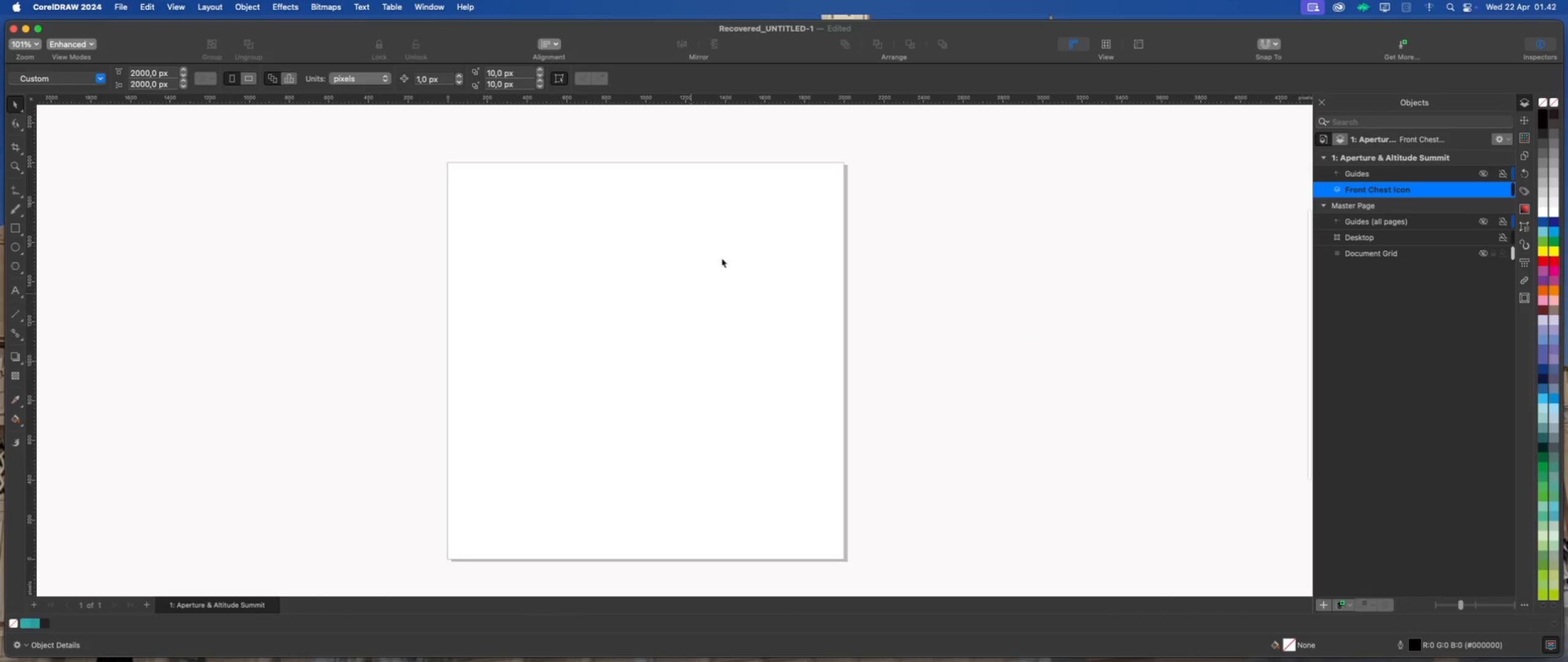 
scroll: coordinate [612, 277], scroll_direction: none, amount: 0.0
 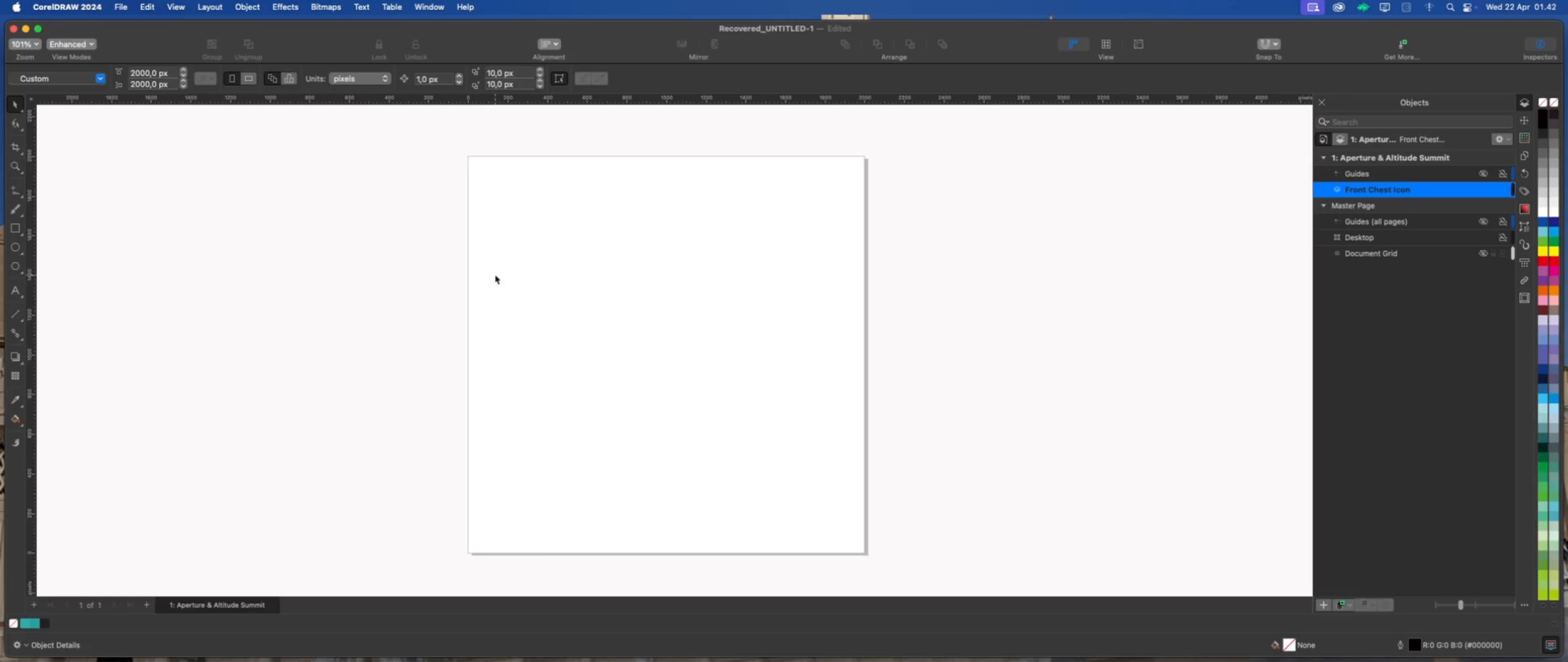 
left_click([16, 244])
 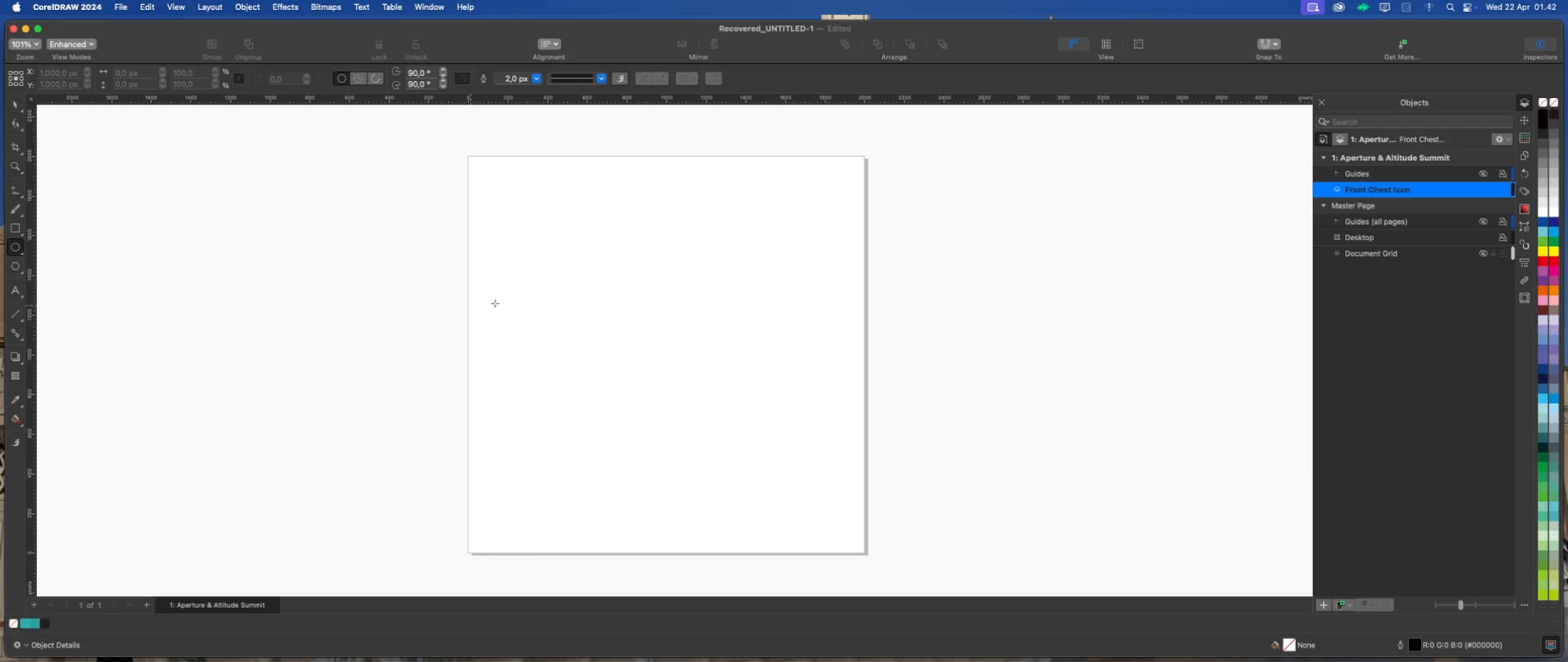 
hold_key(key=CommandLeft, duration=1.54)
left_click_drag(start_coordinate=[586, 235], to_coordinate=[674, 368])
 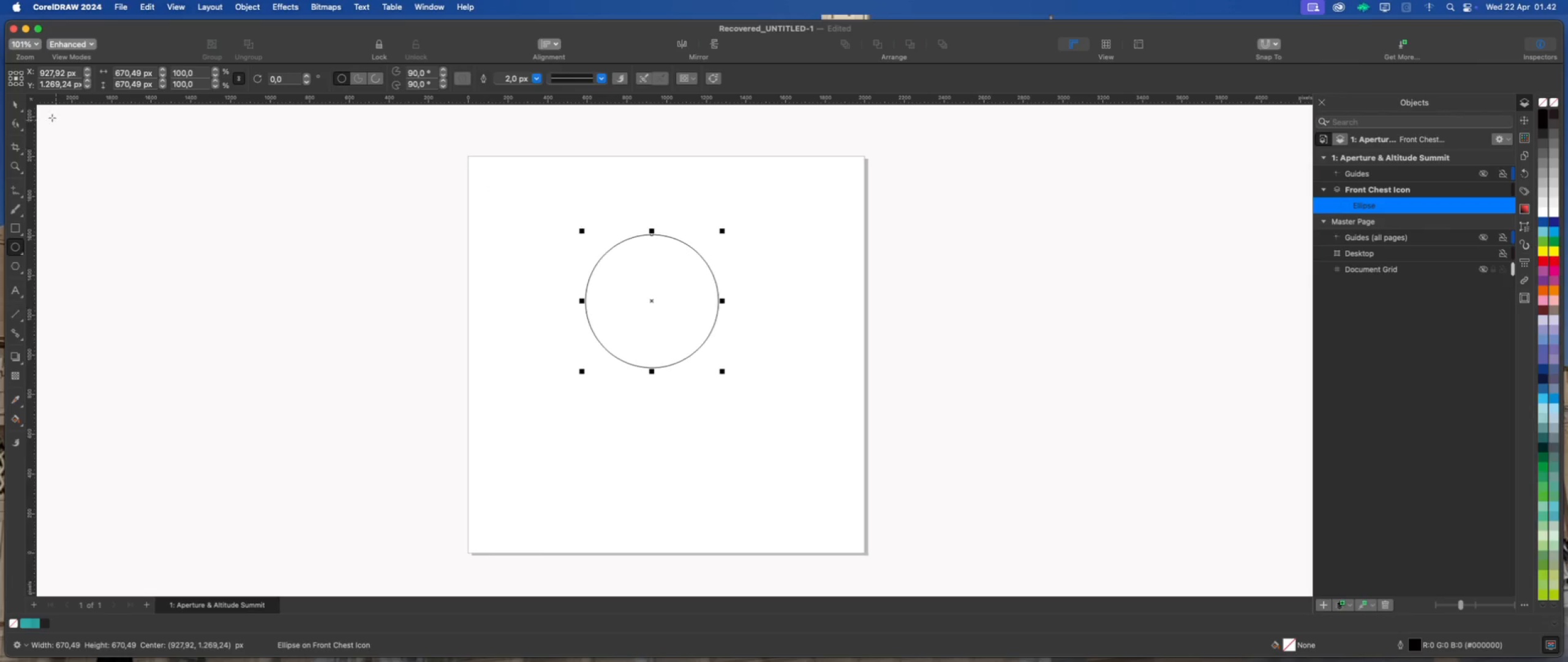 
left_click([15, 103])
 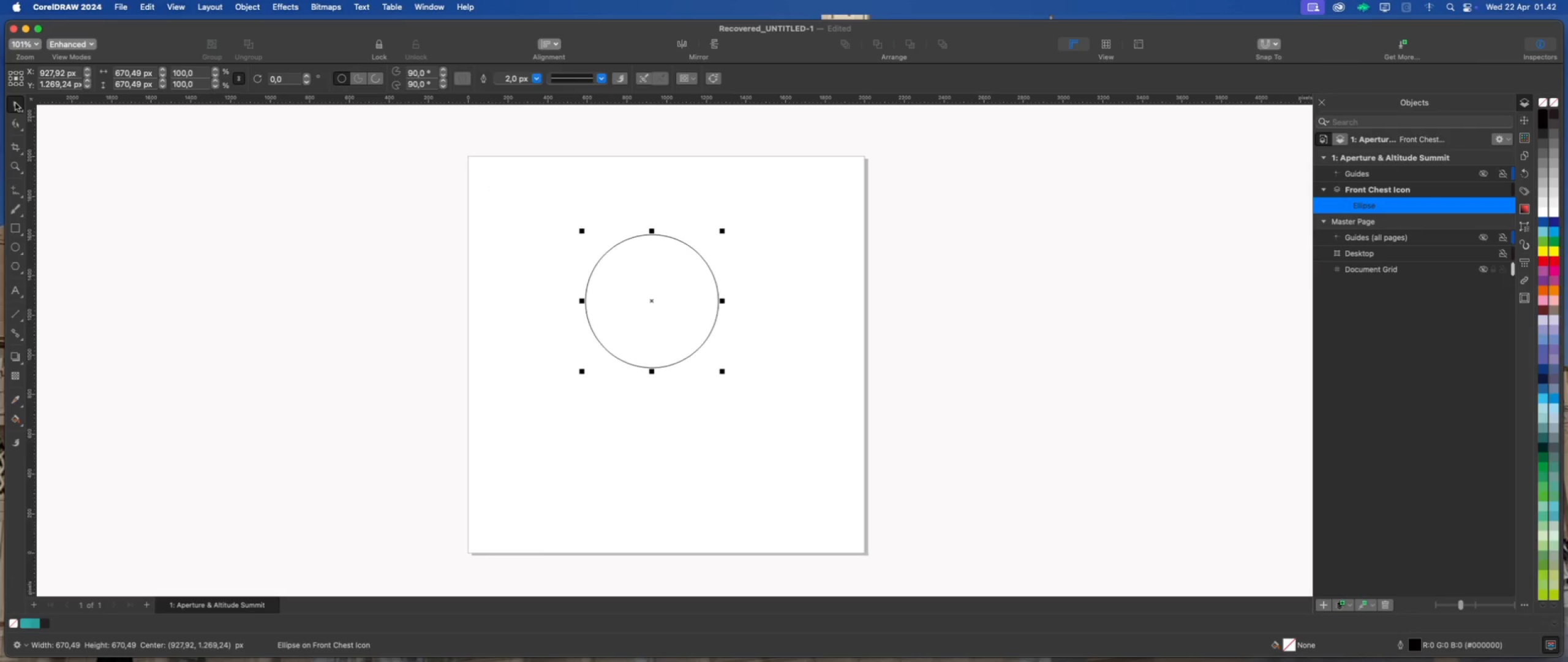 
key(Shift+P)
 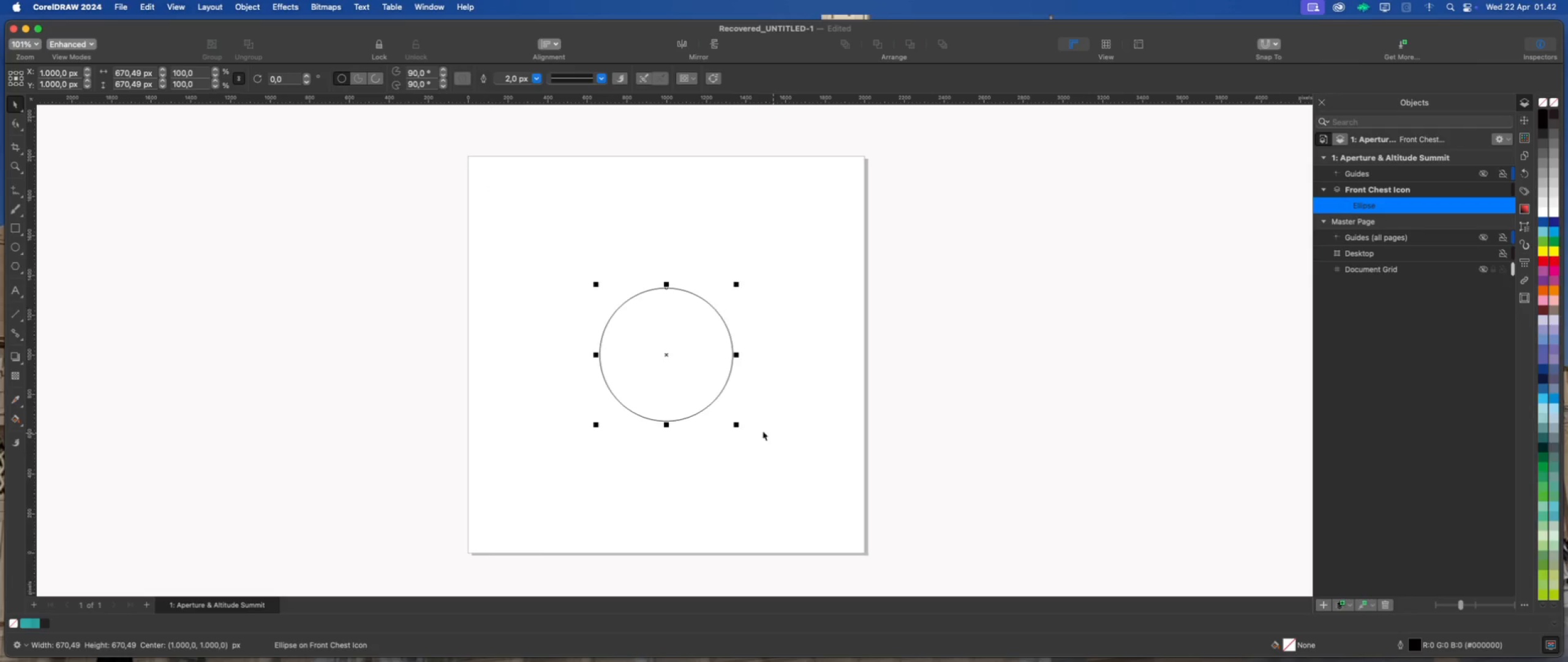 
left_click_drag(start_coordinate=[737, 424], to_coordinate=[748, 438])
 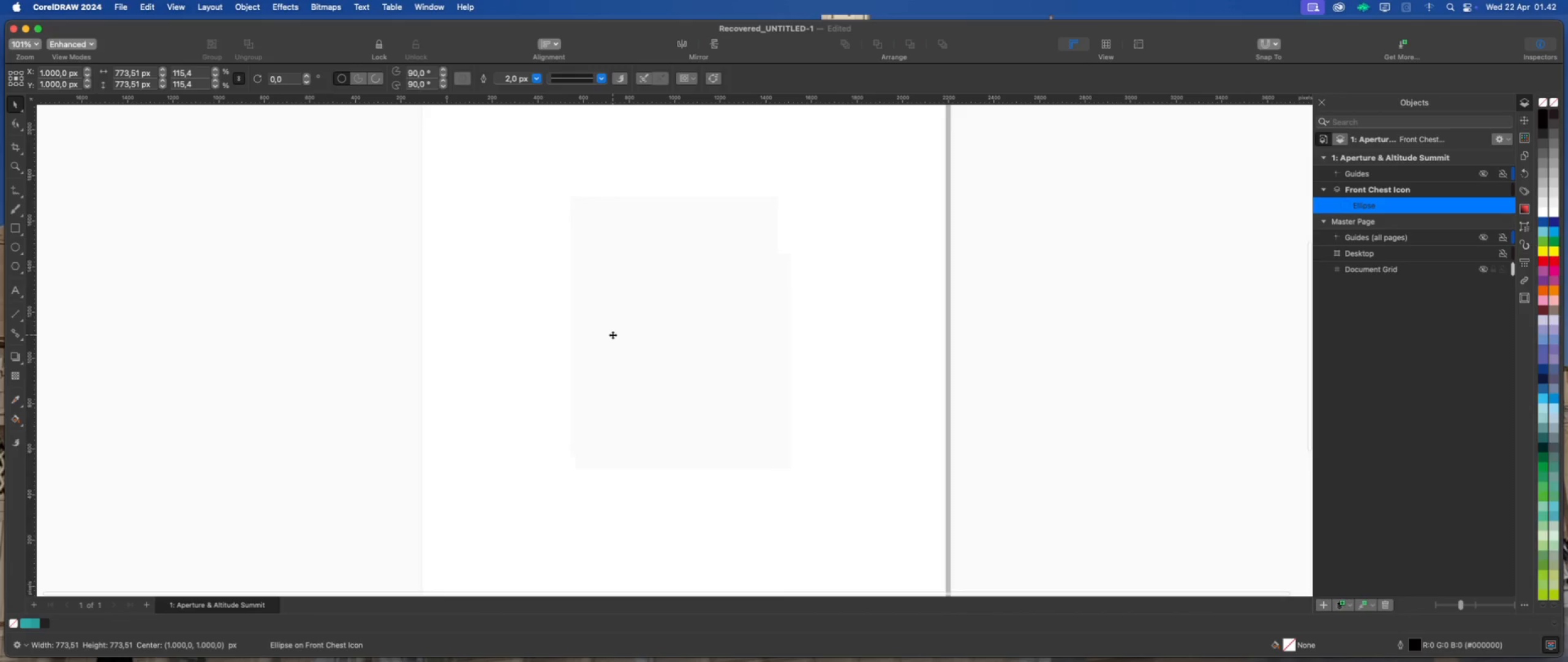 
hold_key(key=ShiftLeft, duration=1.24)
 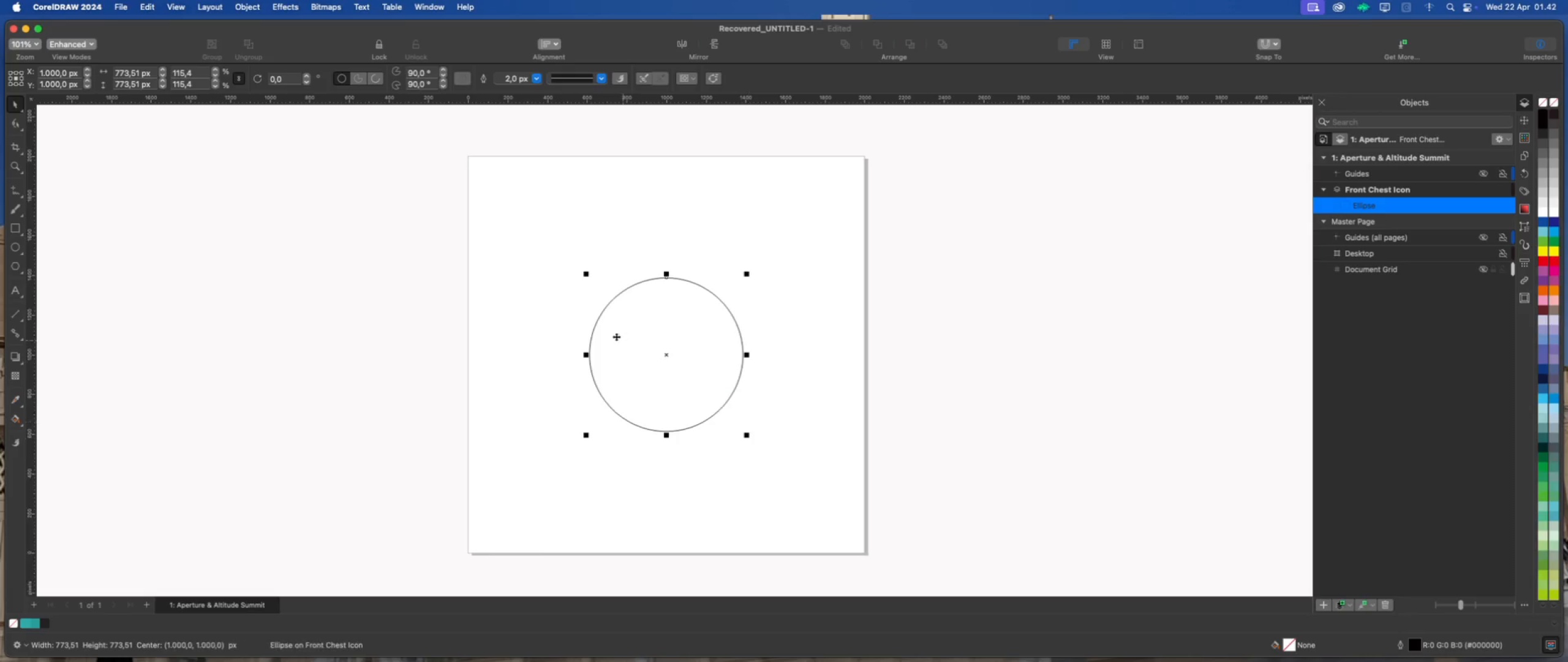 
scroll: coordinate [612, 335], scroll_direction: up, amount: 2.0
 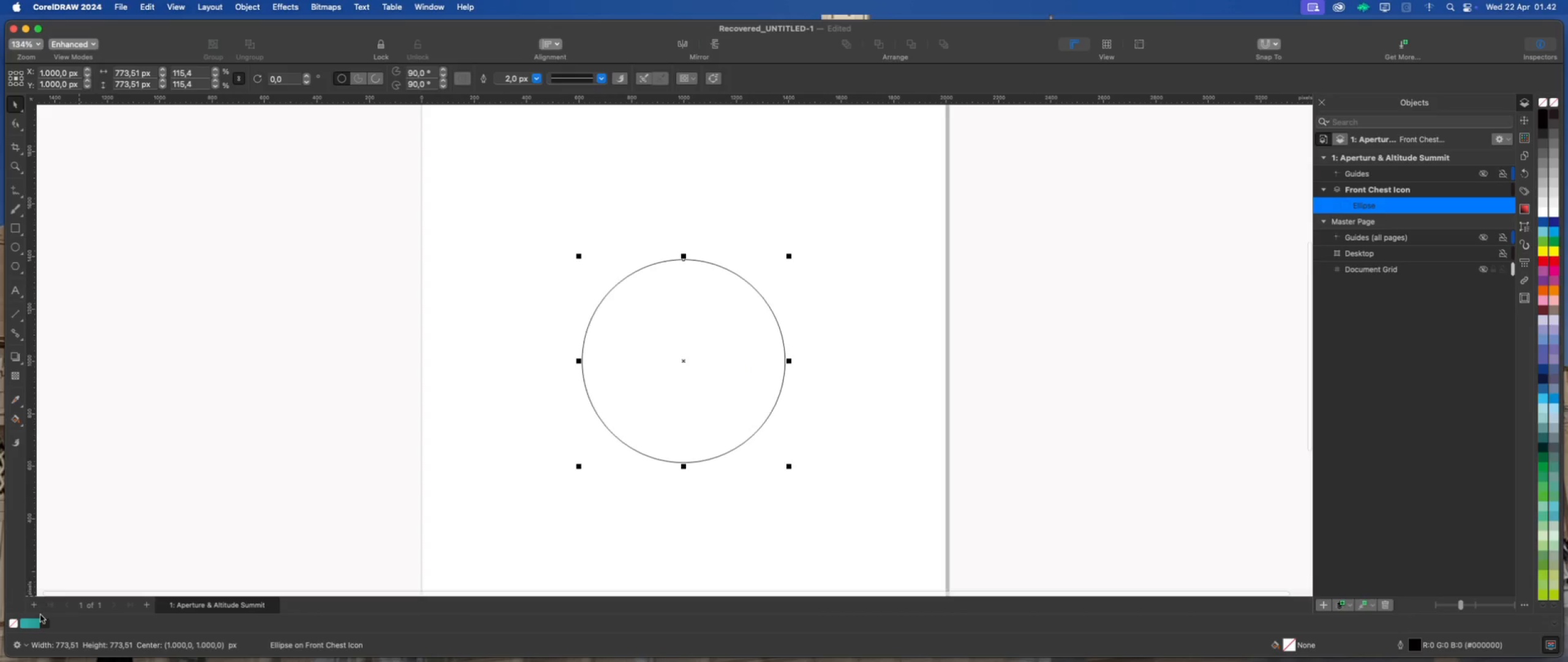 
left_click([26, 623])
 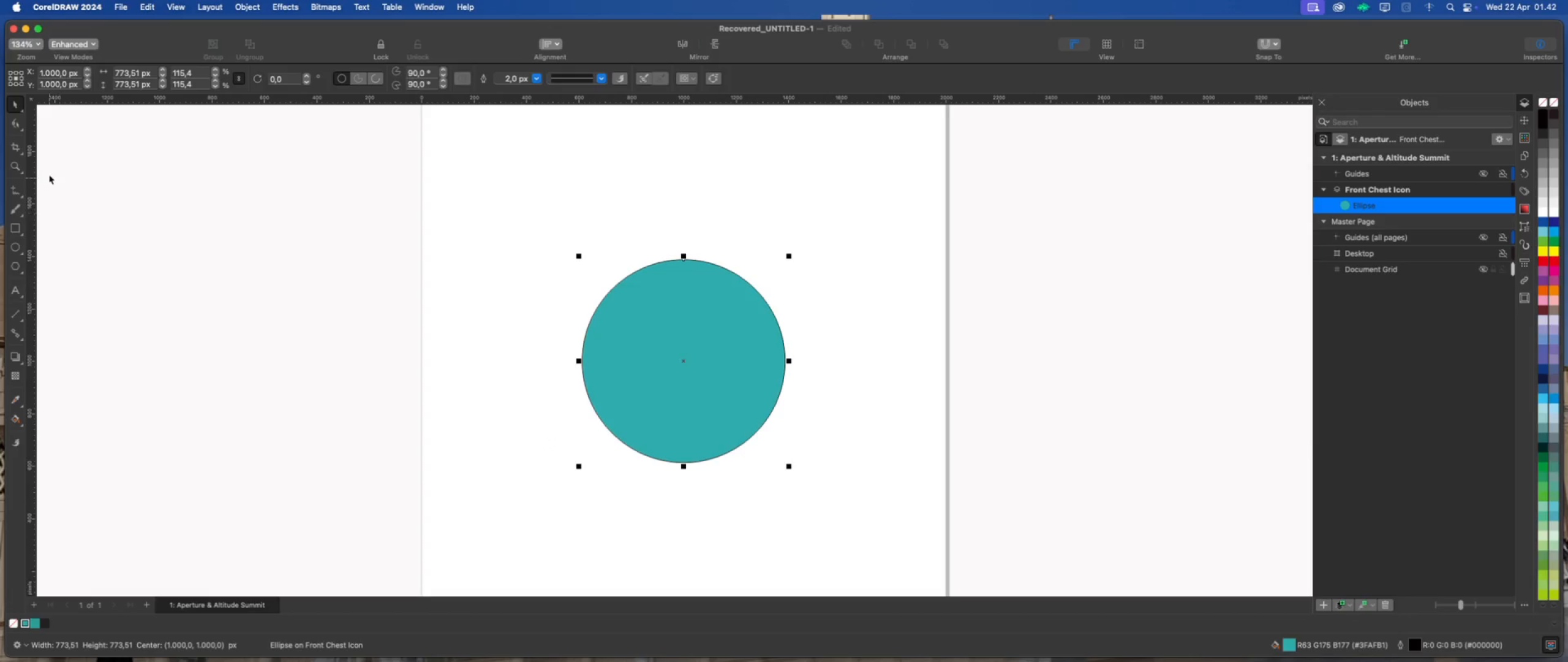 
mouse_move([14, 134])
 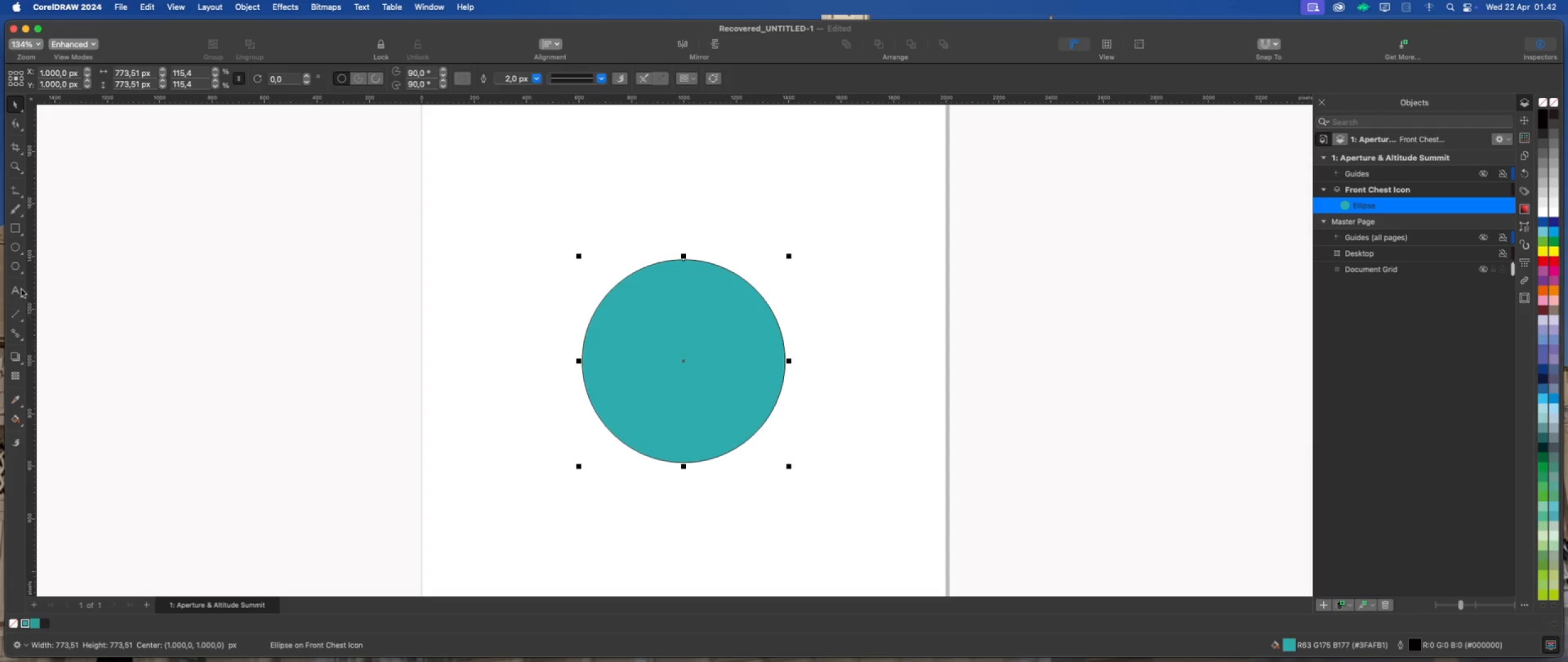 
left_click([12, 263])
 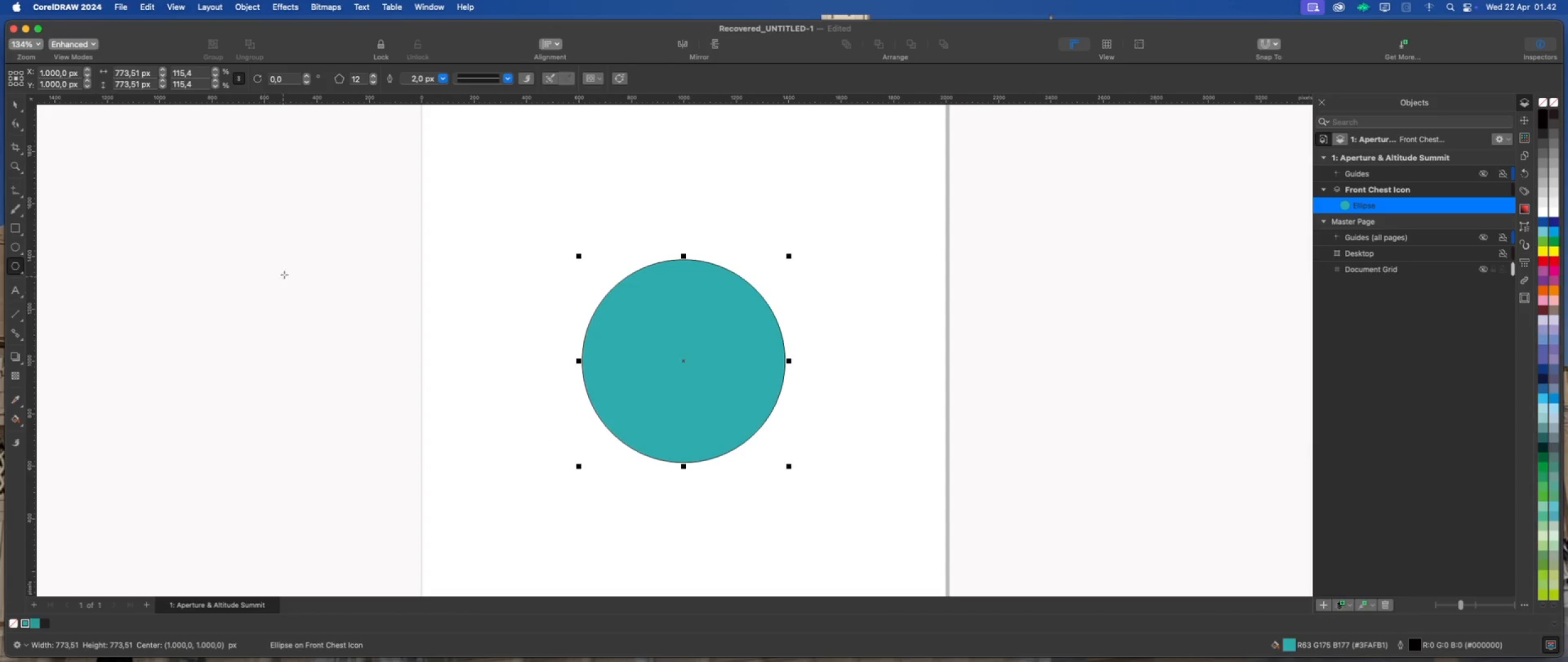 
hold_key(key=CommandLeft, duration=1.15)
left_click_drag(start_coordinate=[286, 273], to_coordinate=[342, 360])
 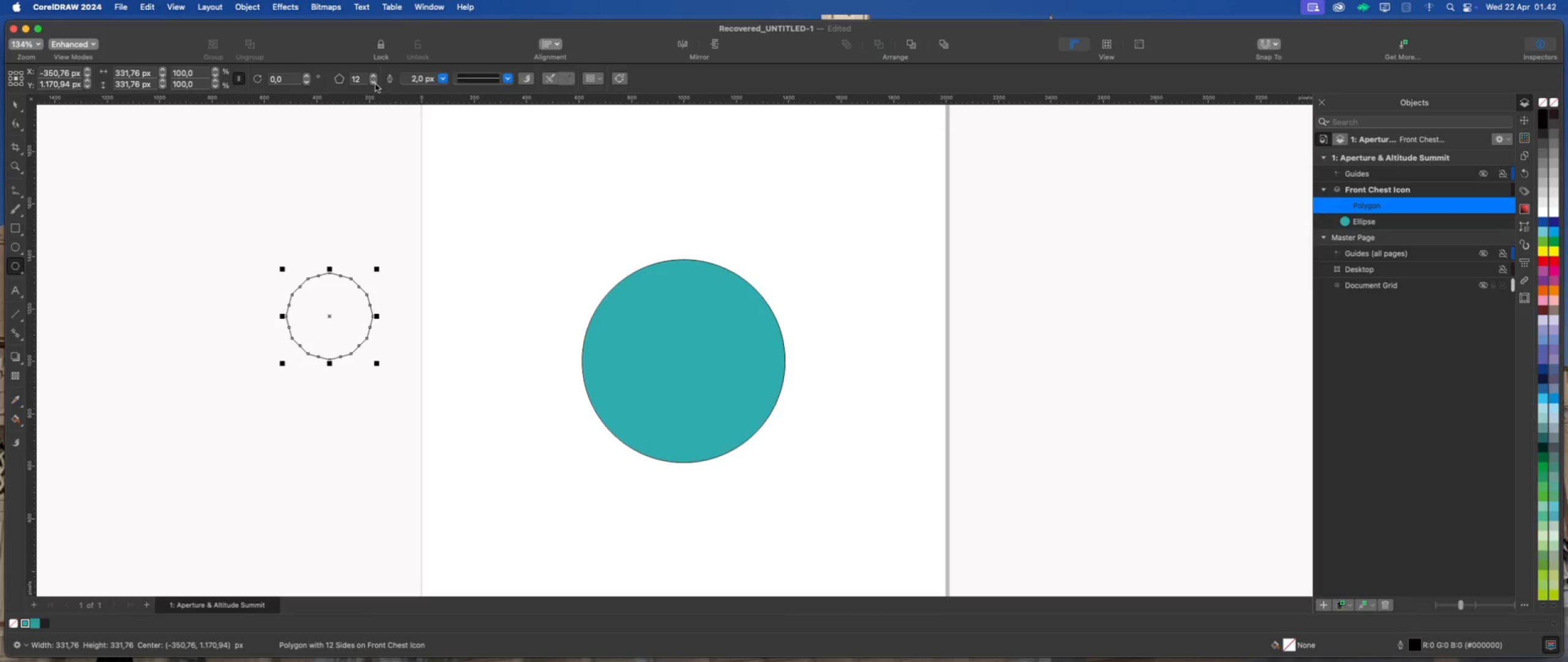 
double_click([375, 84])
 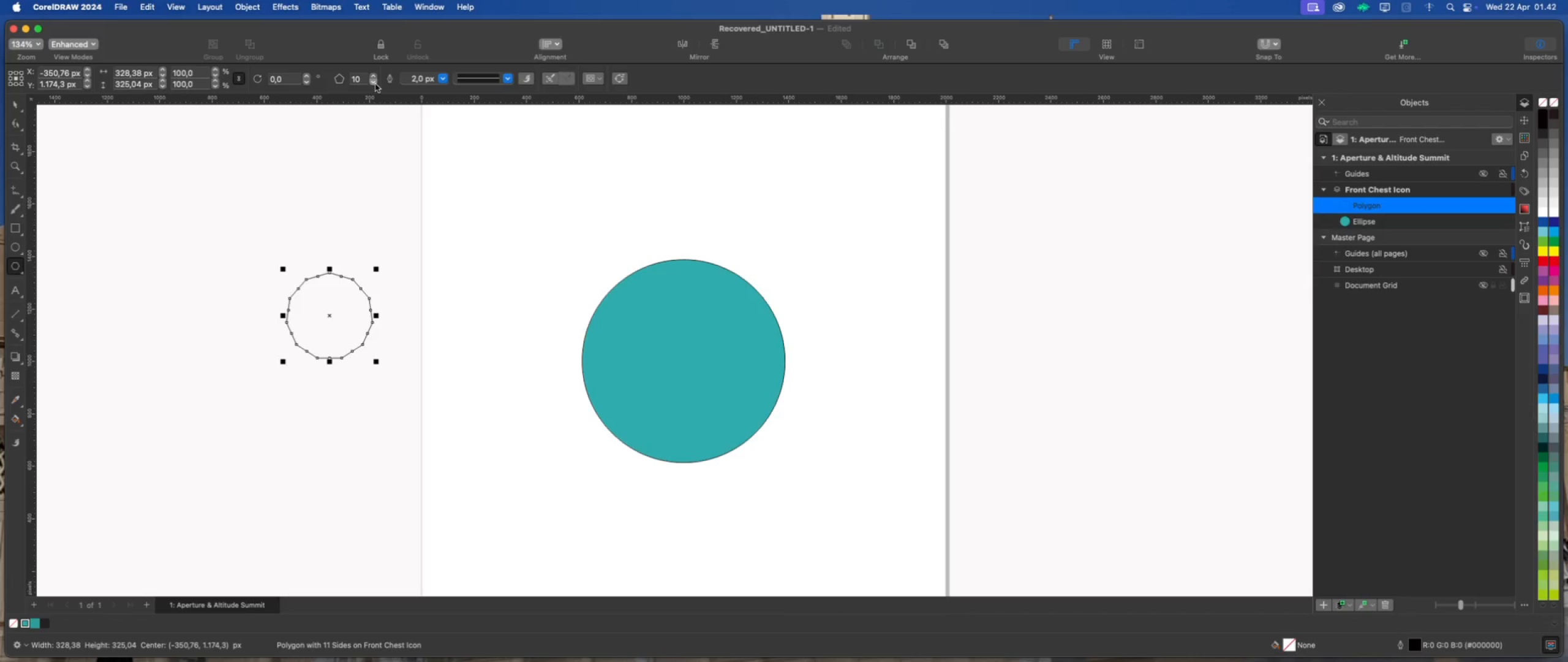 
triple_click([375, 84])
 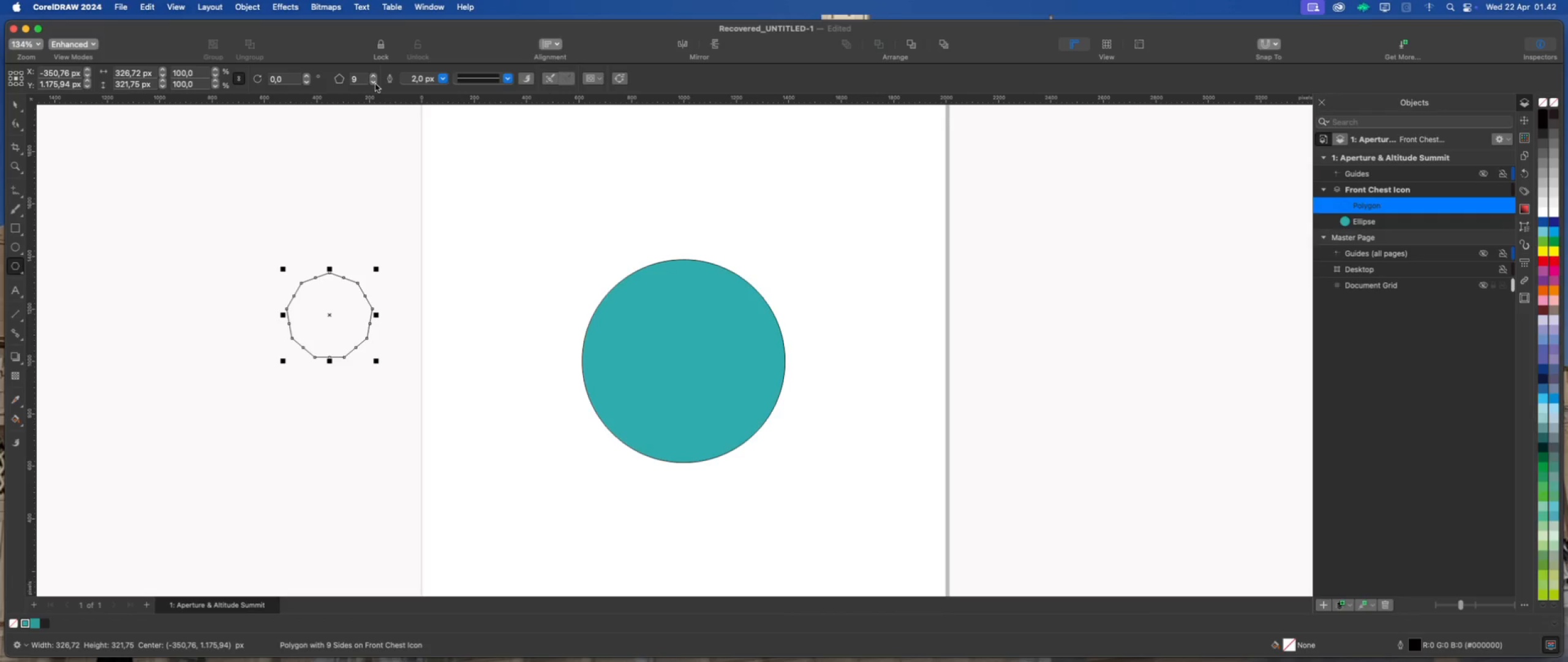 
left_click([375, 84])
 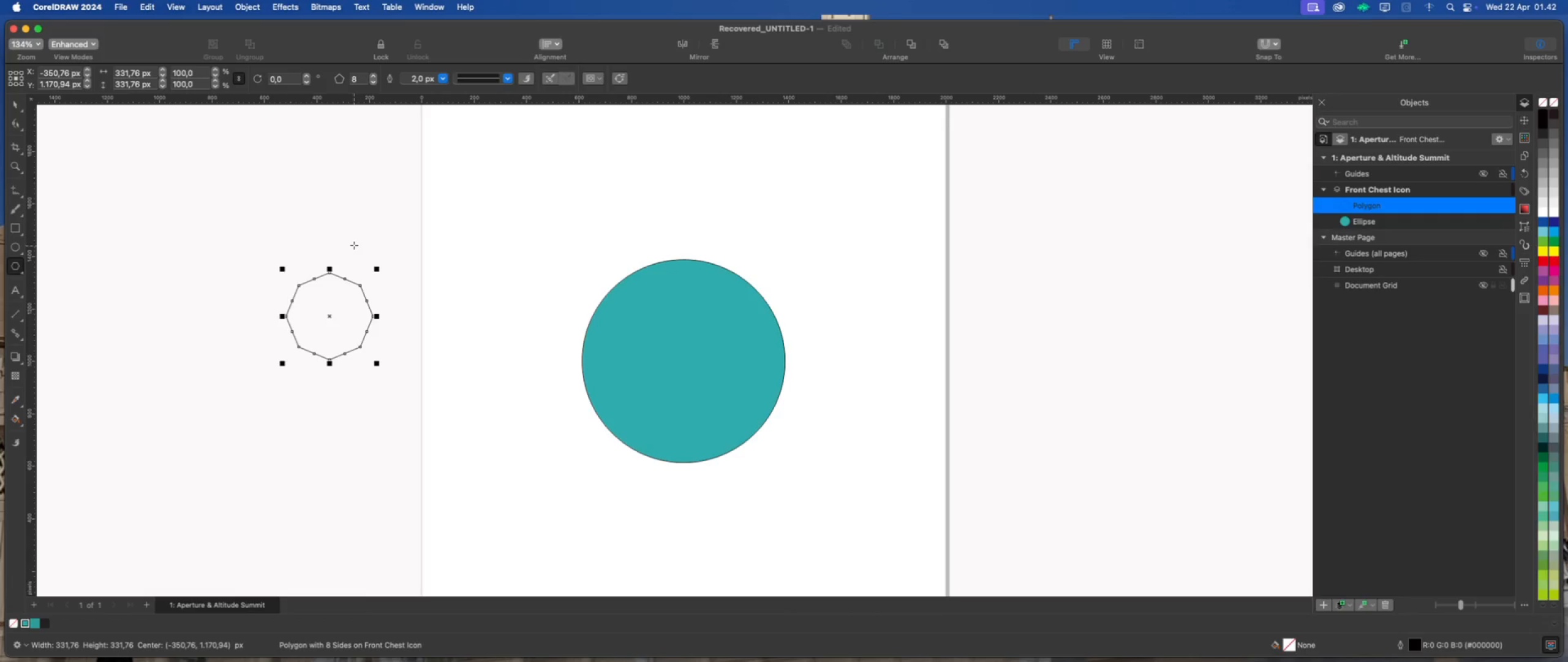 
scroll: coordinate [274, 304], scroll_direction: up, amount: 2.0
 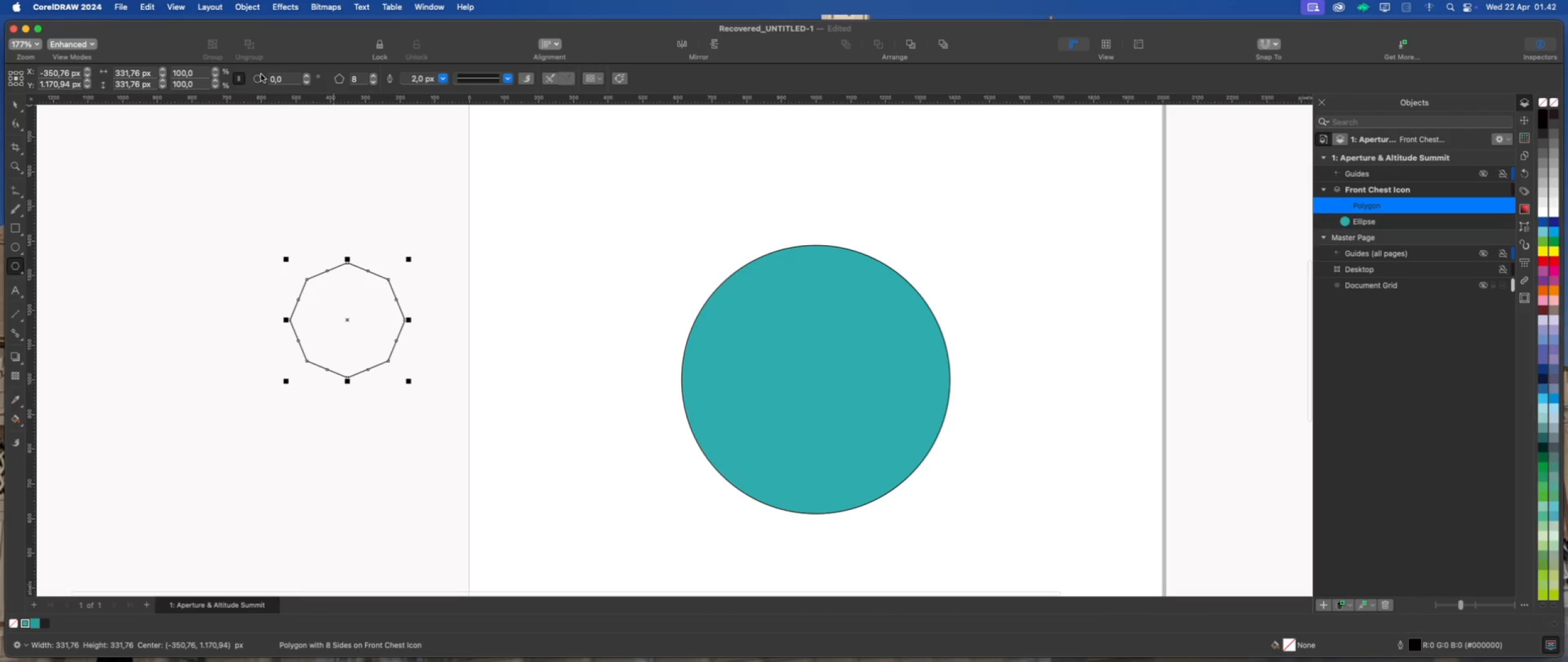 
left_click_drag(start_coordinate=[289, 78], to_coordinate=[260, 80])
 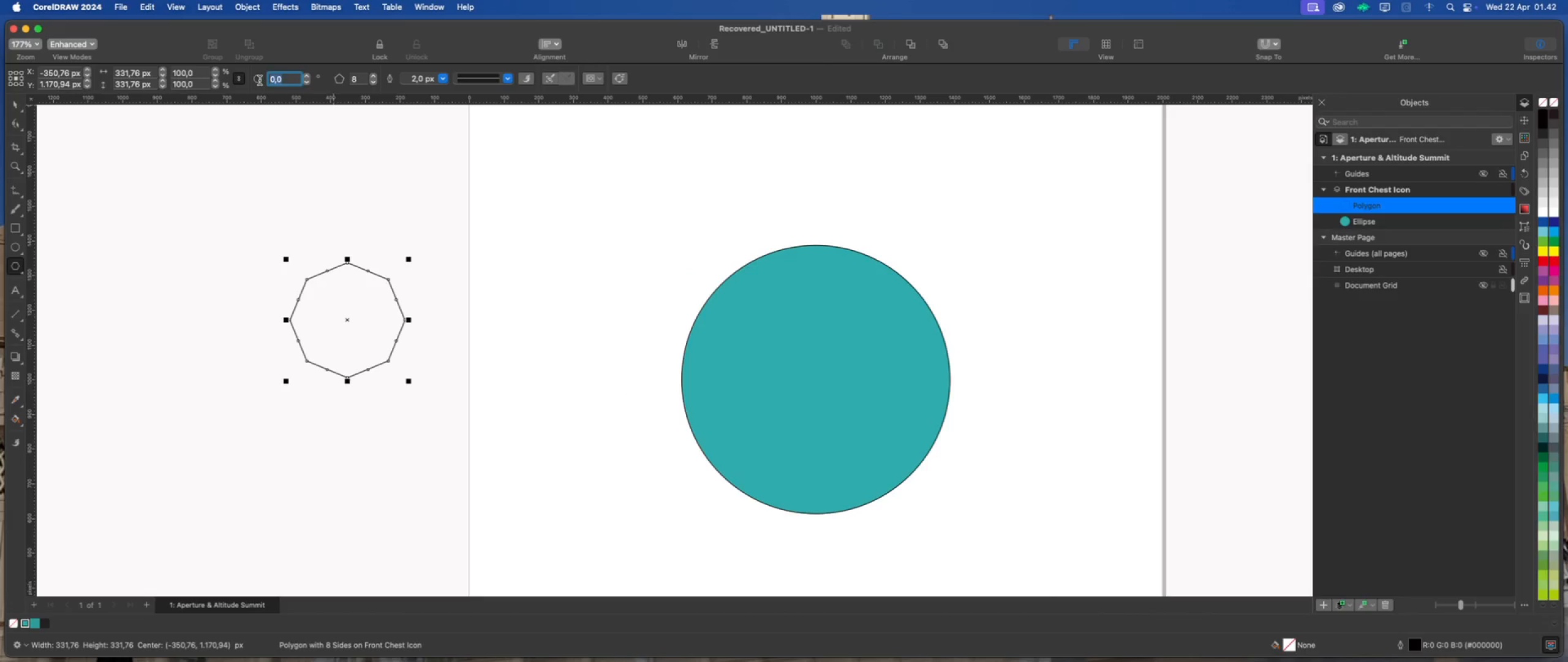 
key(Numpad3)
 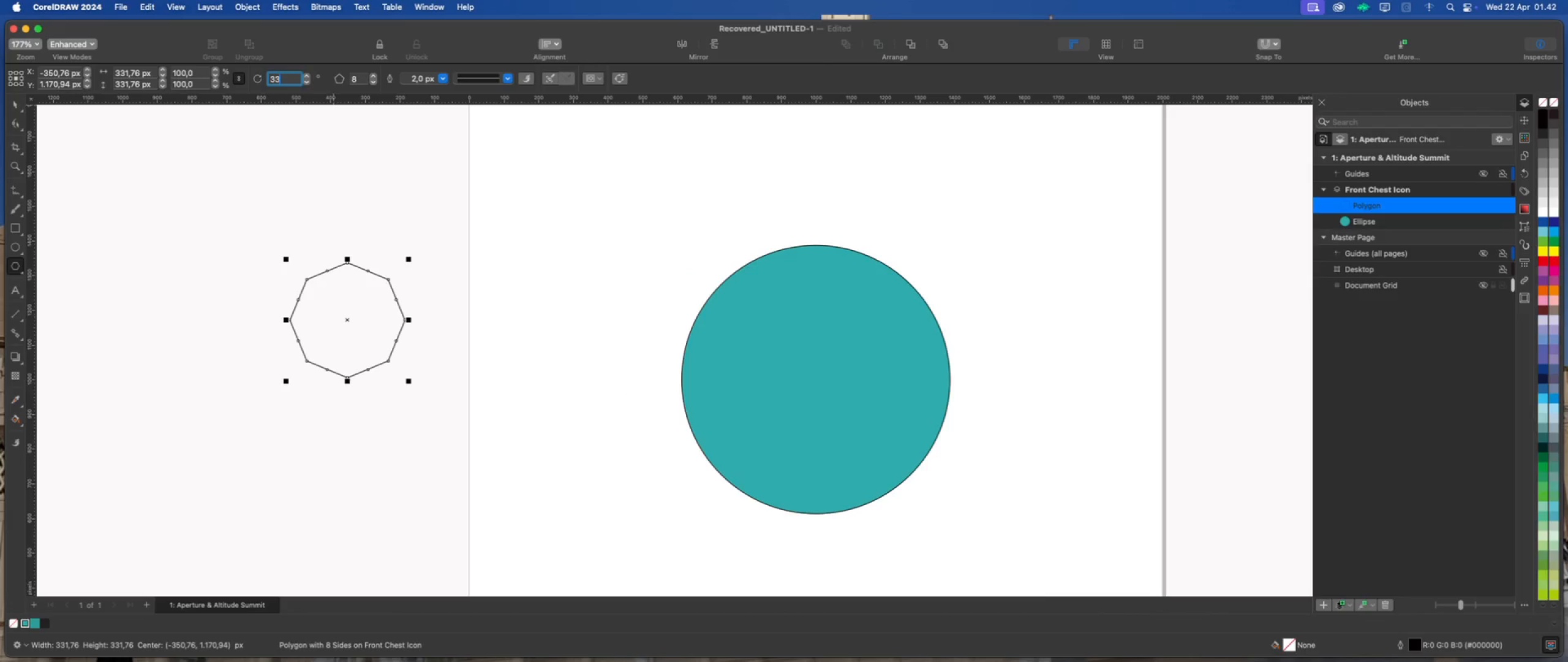 
key(Numpad3)
 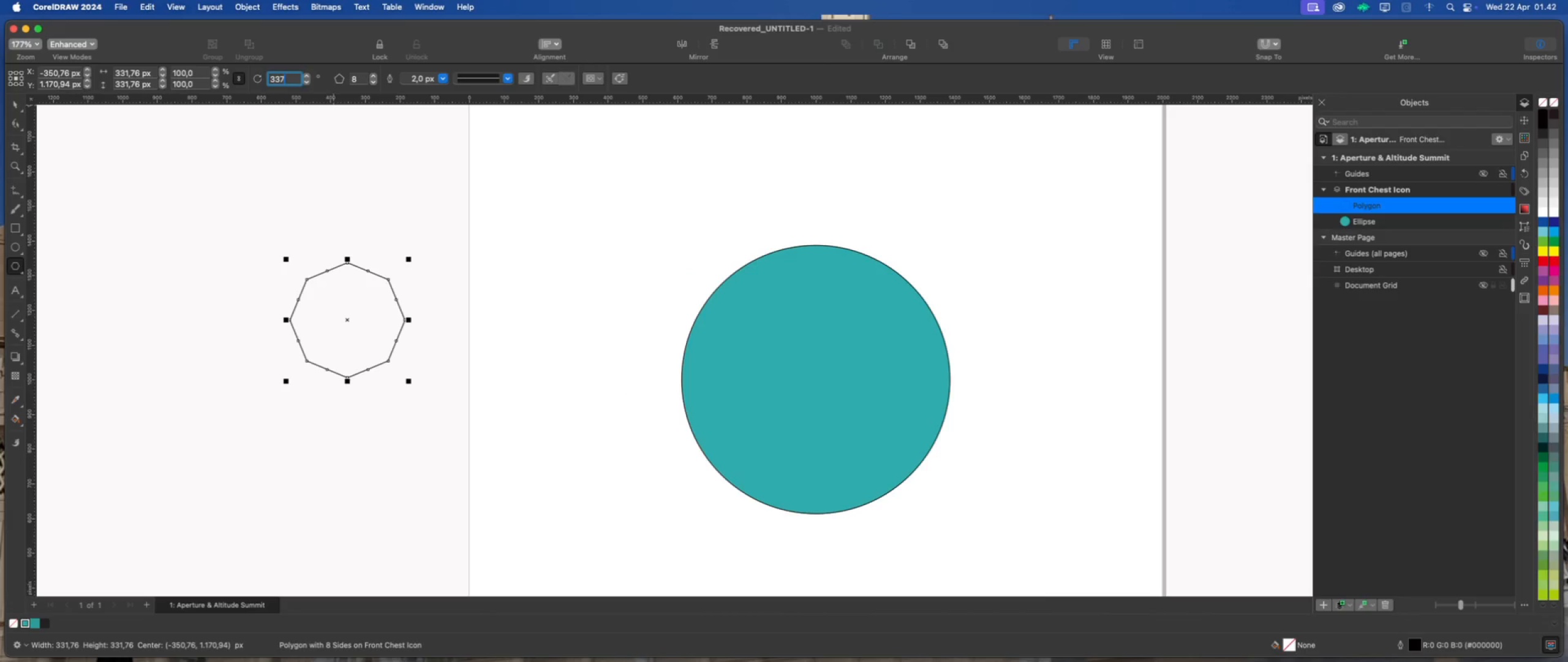 
key(Numpad7)
 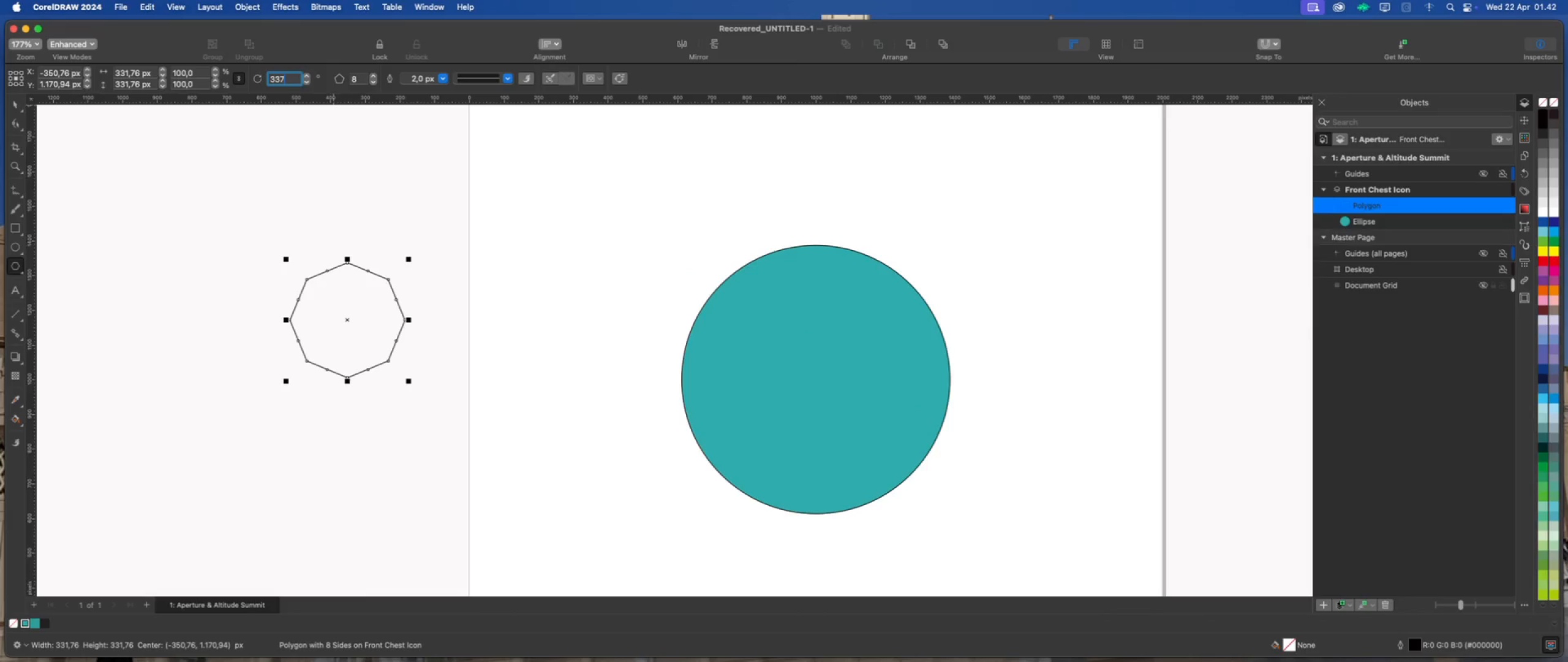 
key(Comma)
 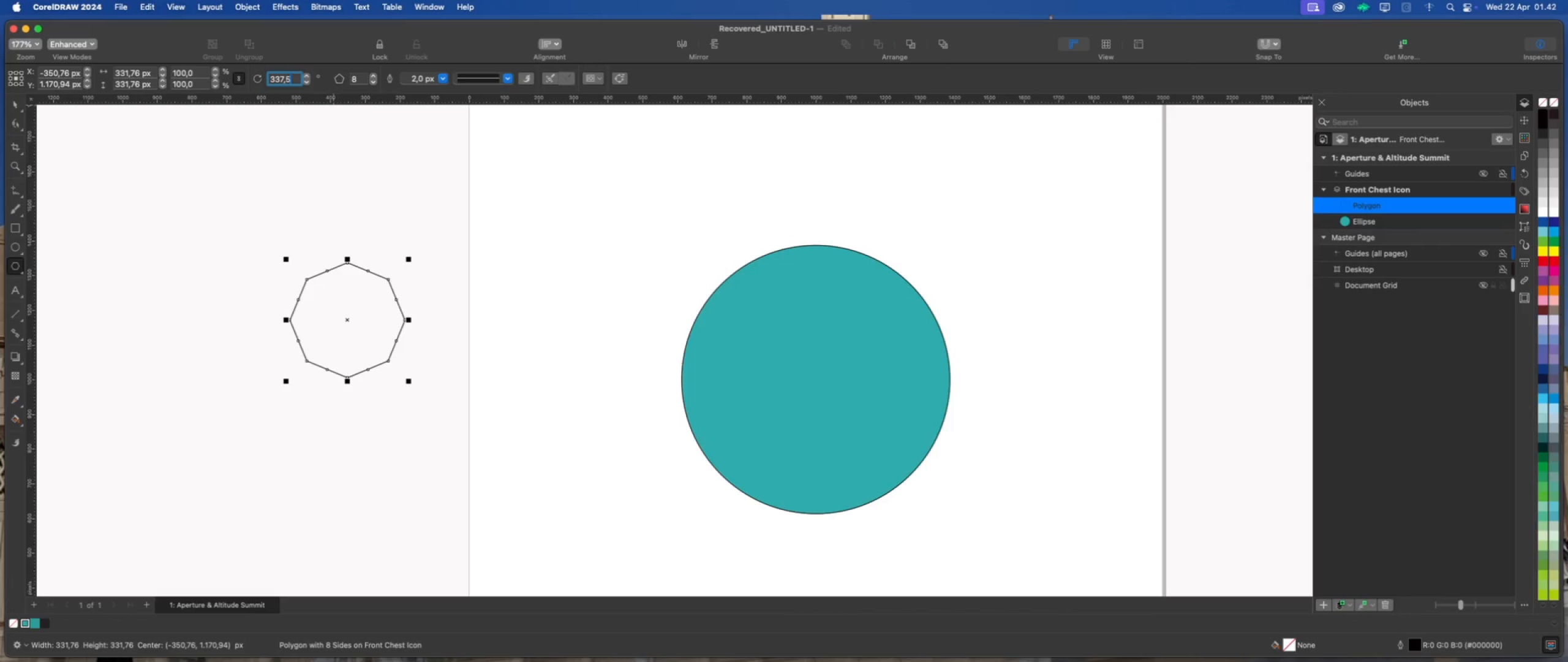 
key(Numpad5)
 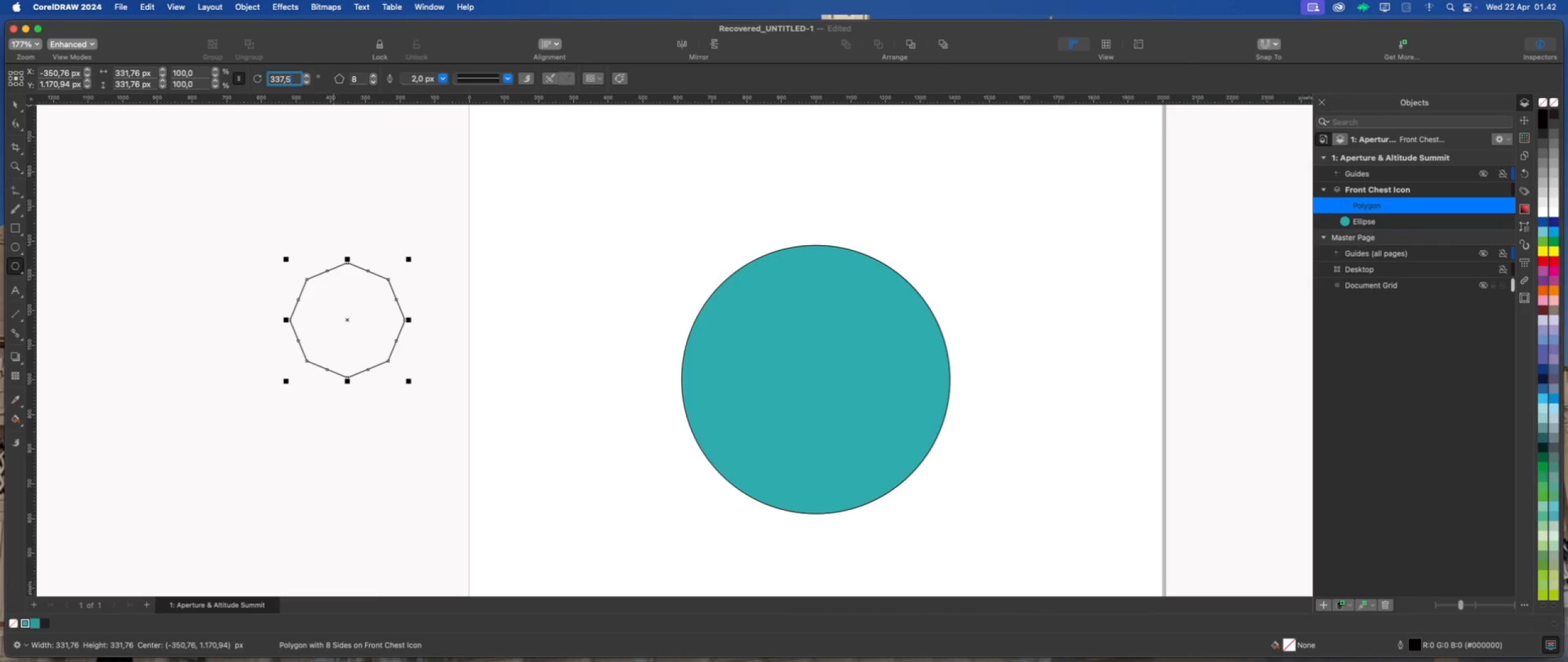 
key(Enter)
 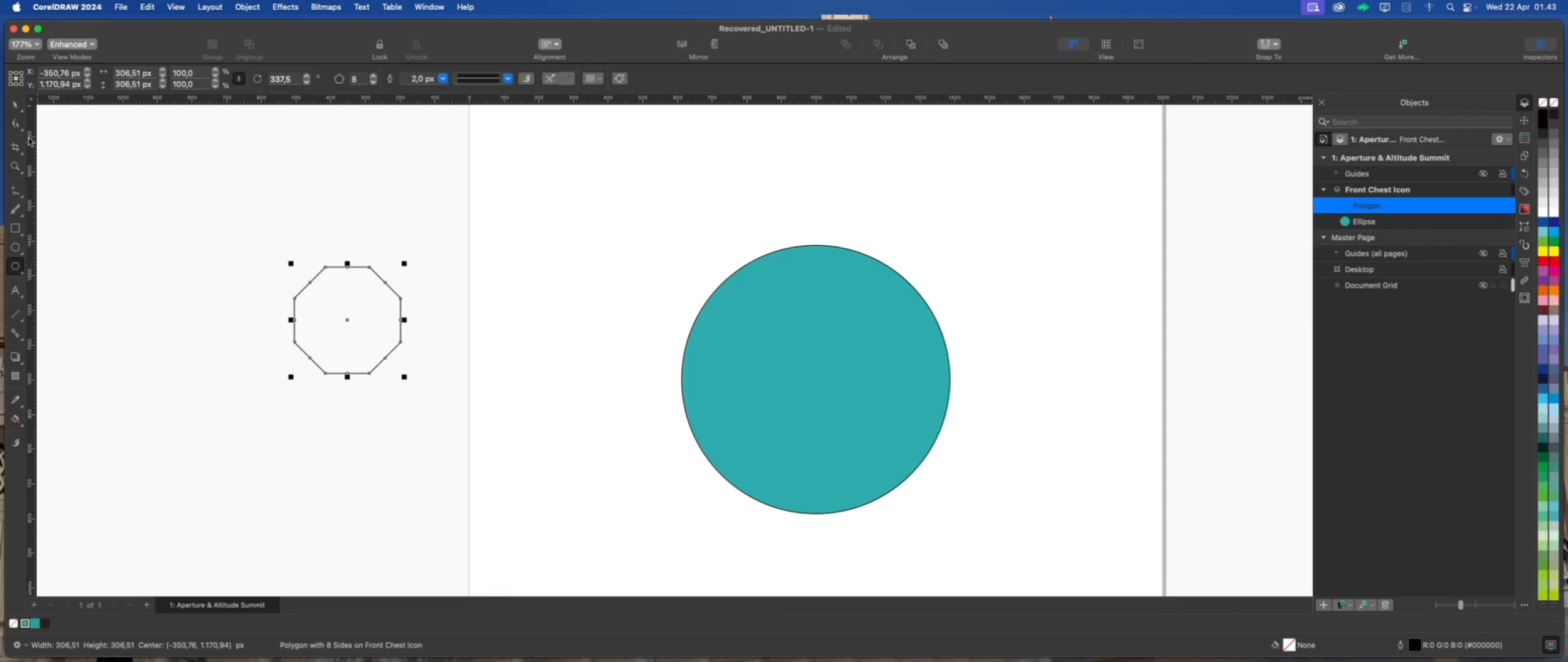 
left_click([12, 103])
 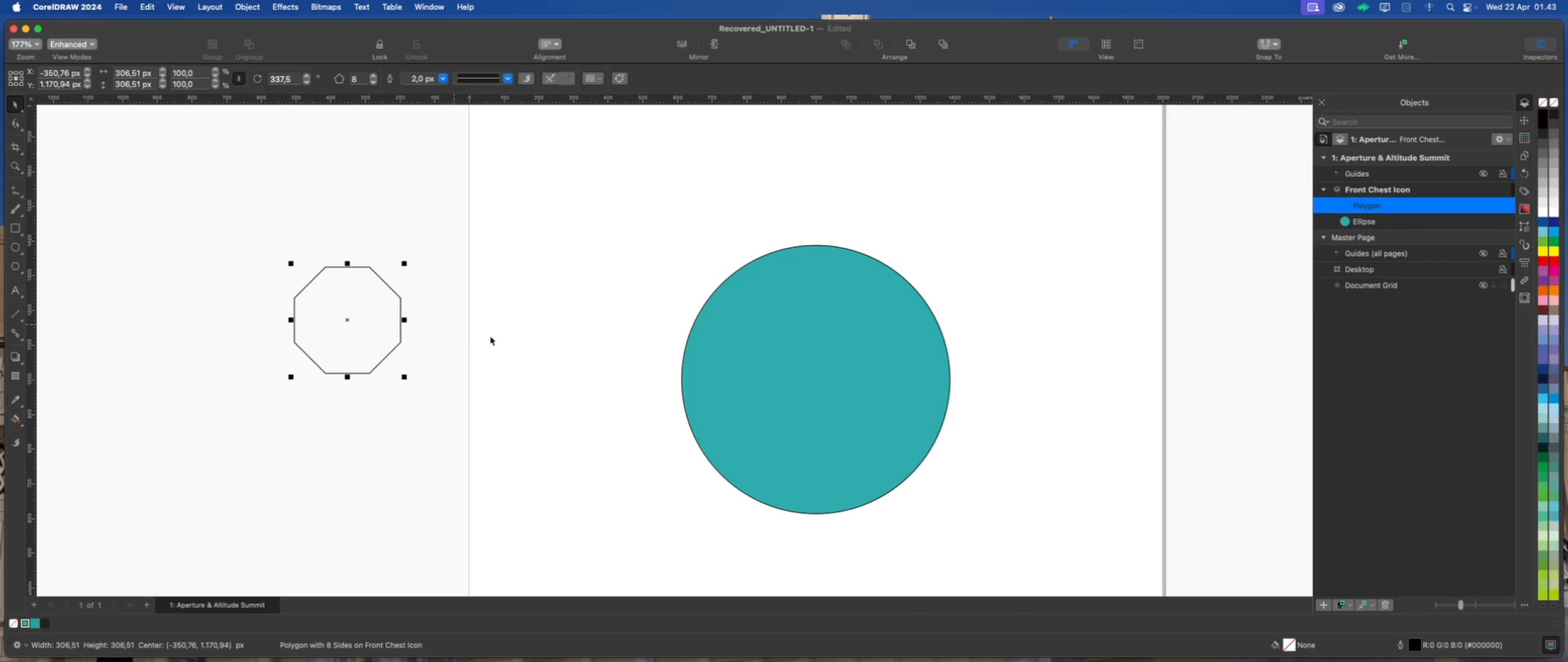 
hold_key(key=ShiftLeft, duration=0.58)
left_click([768, 406])
 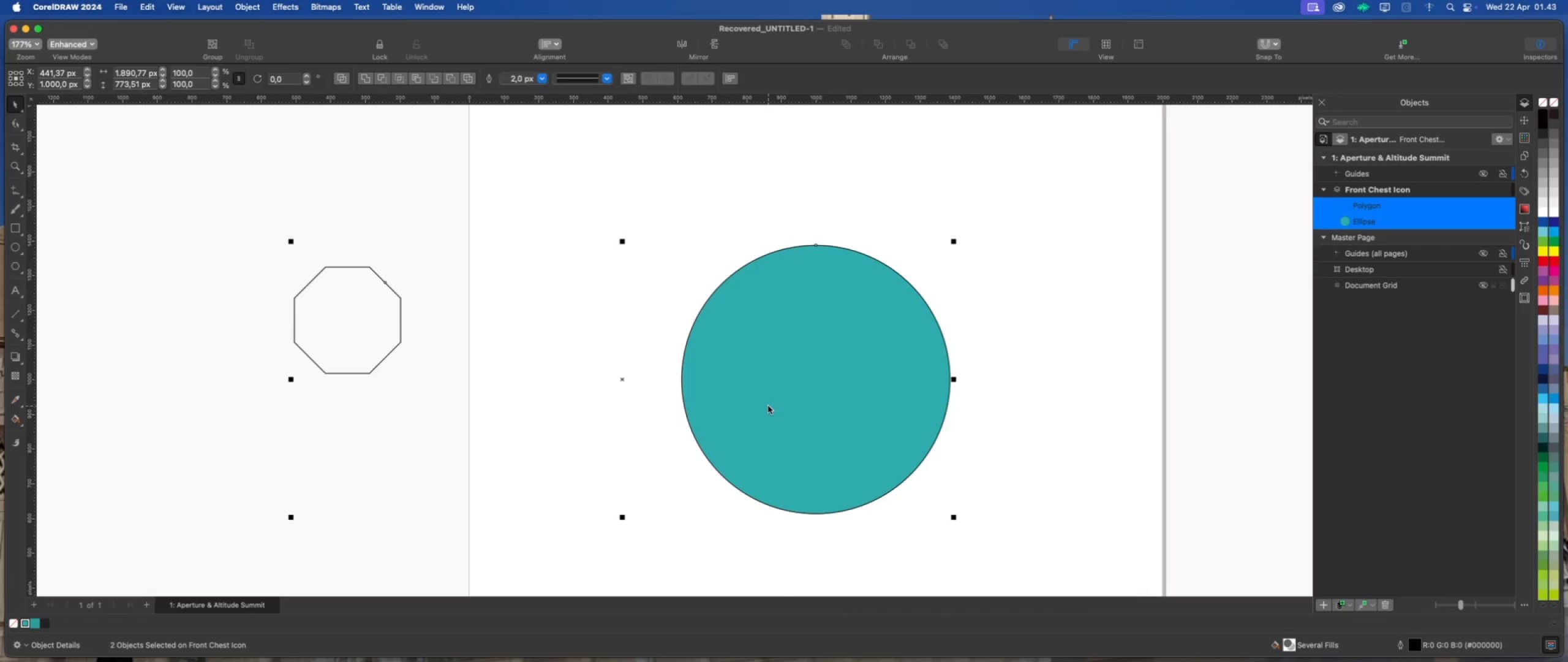 
type(CE)
 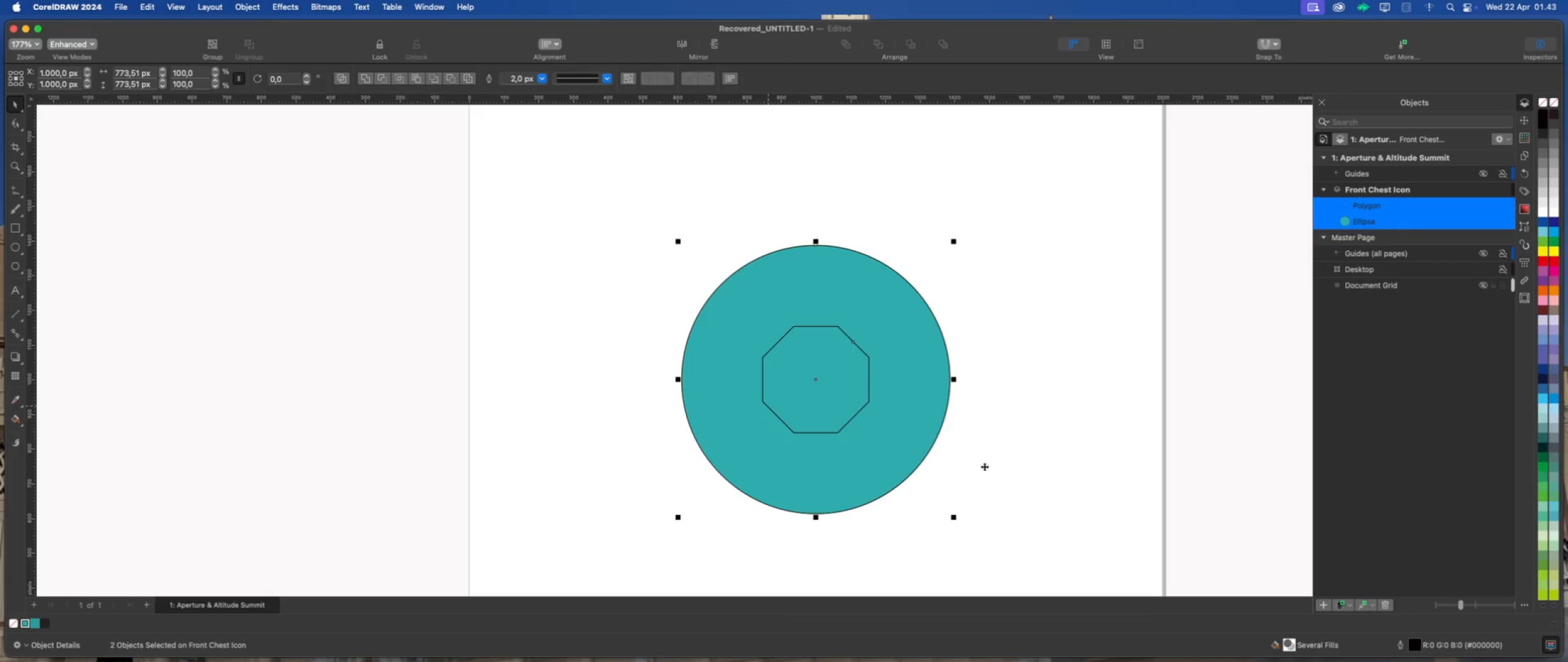 
left_click([1101, 465])
 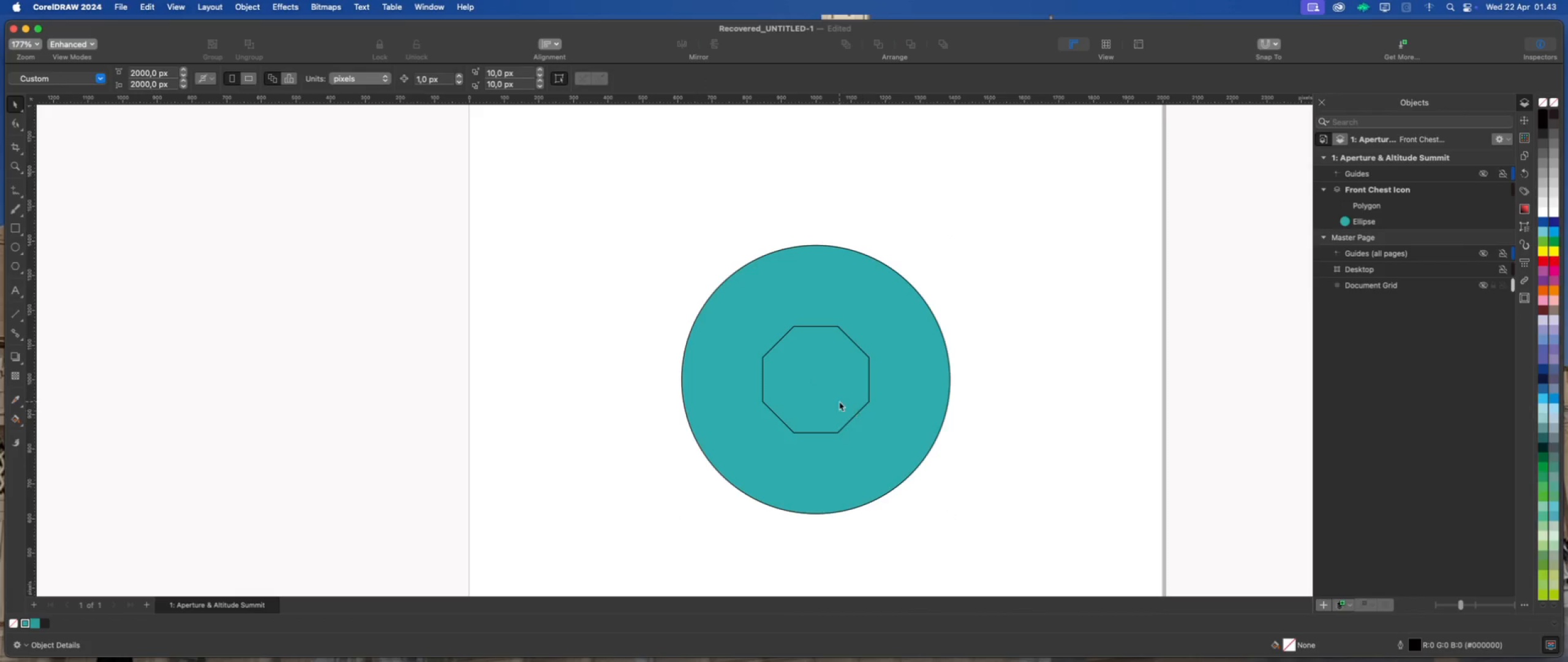 
left_click([839, 401])
 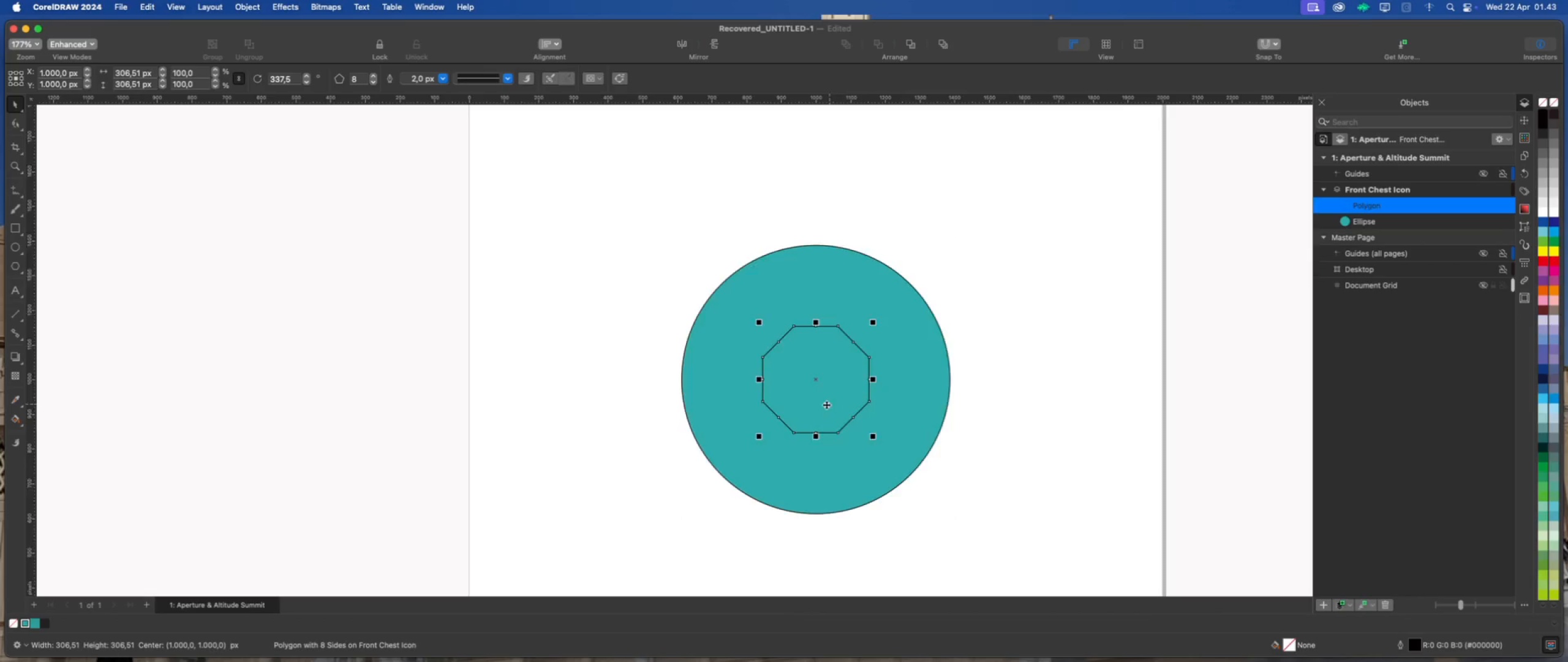 
scroll: coordinate [905, 429], scroll_direction: up, amount: 1.0
 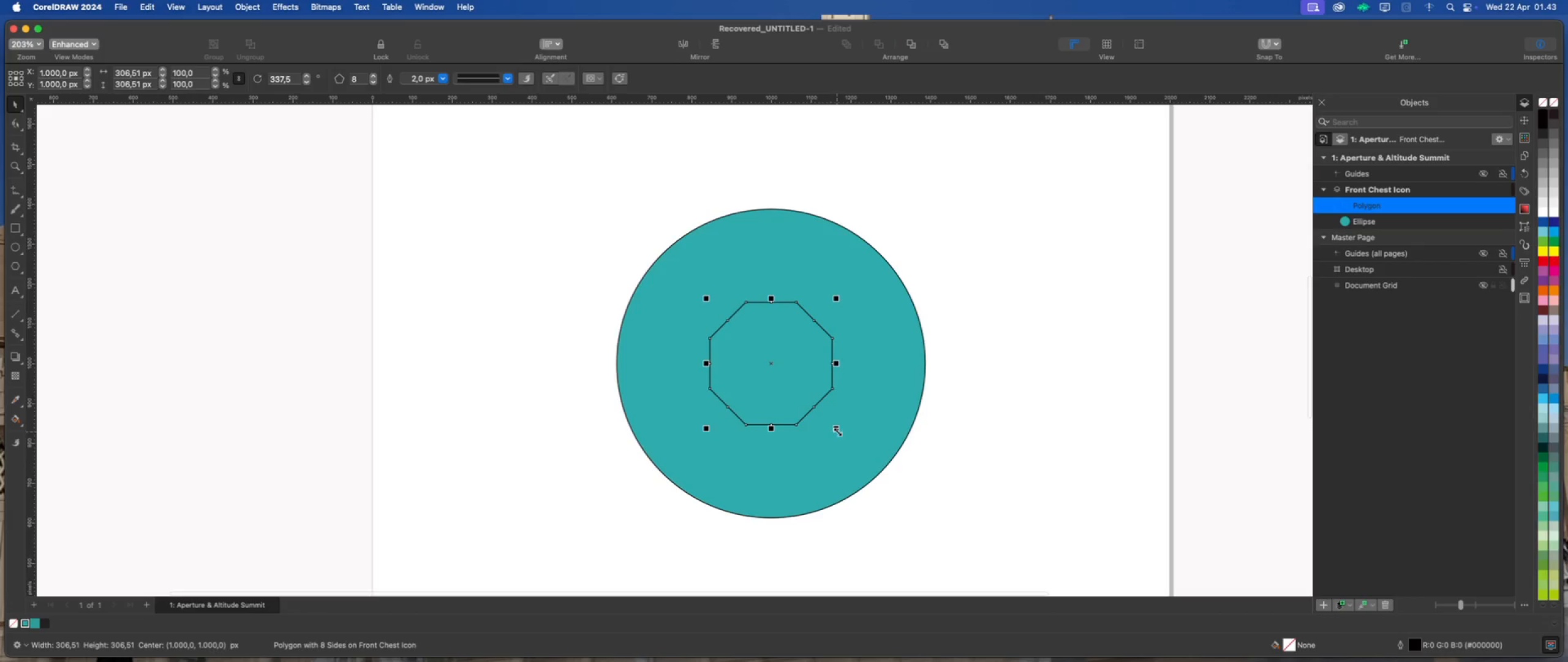 
left_click_drag(start_coordinate=[838, 432], to_coordinate=[841, 439])
 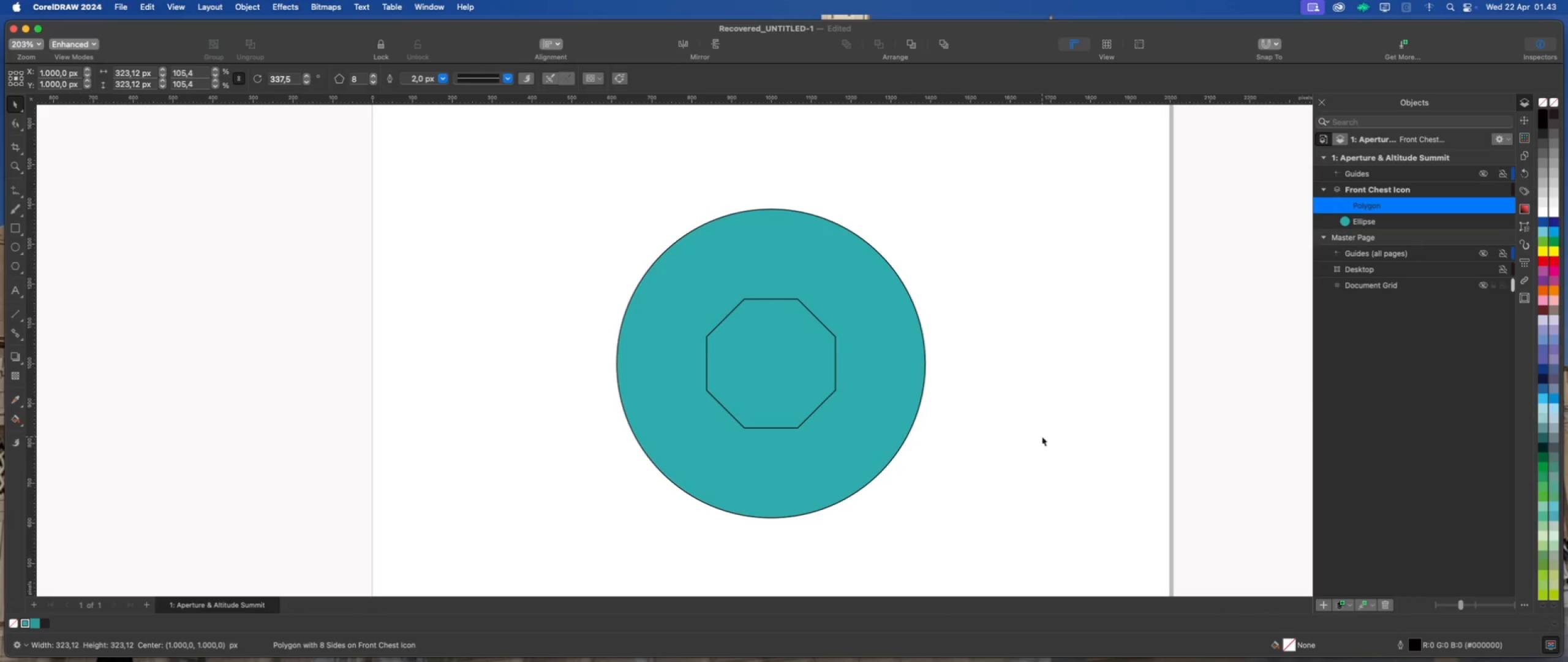 
hold_key(key=ShiftLeft, duration=3.27)
 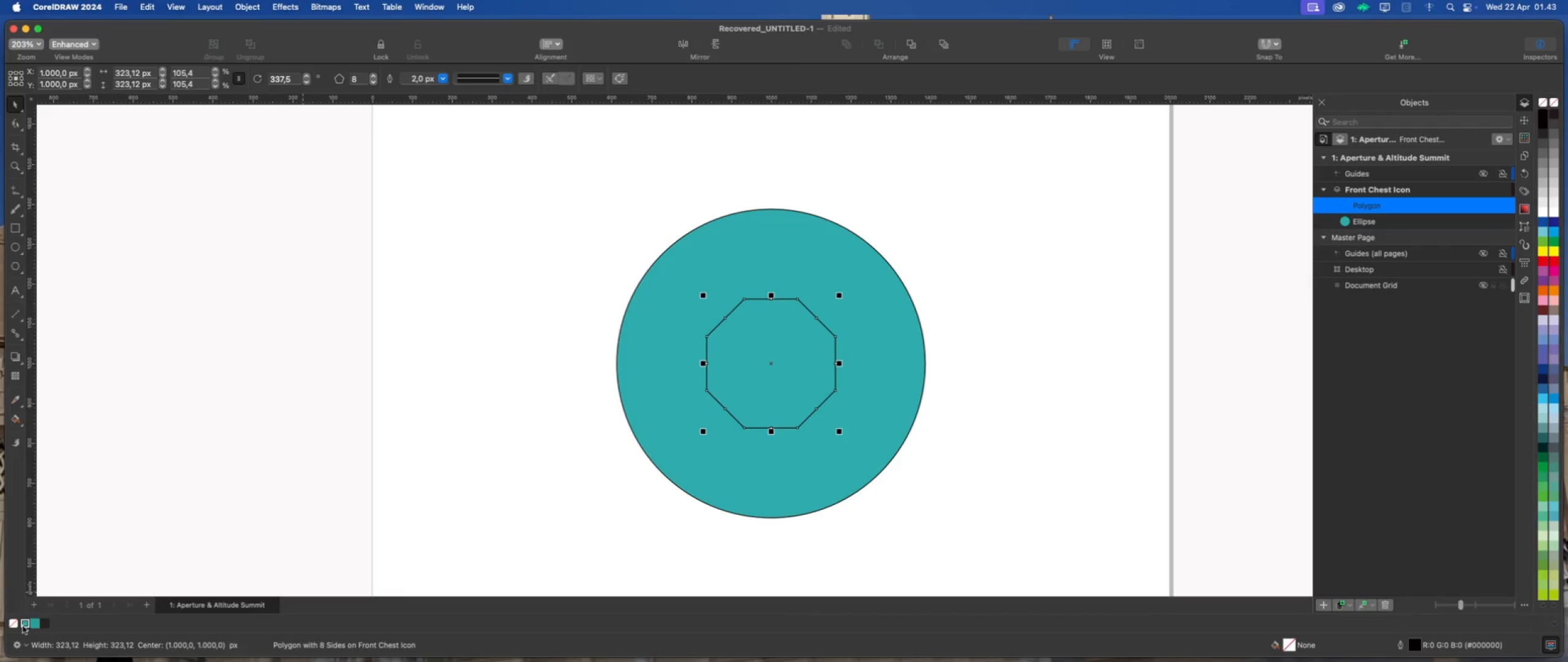 
wait(5.39)
 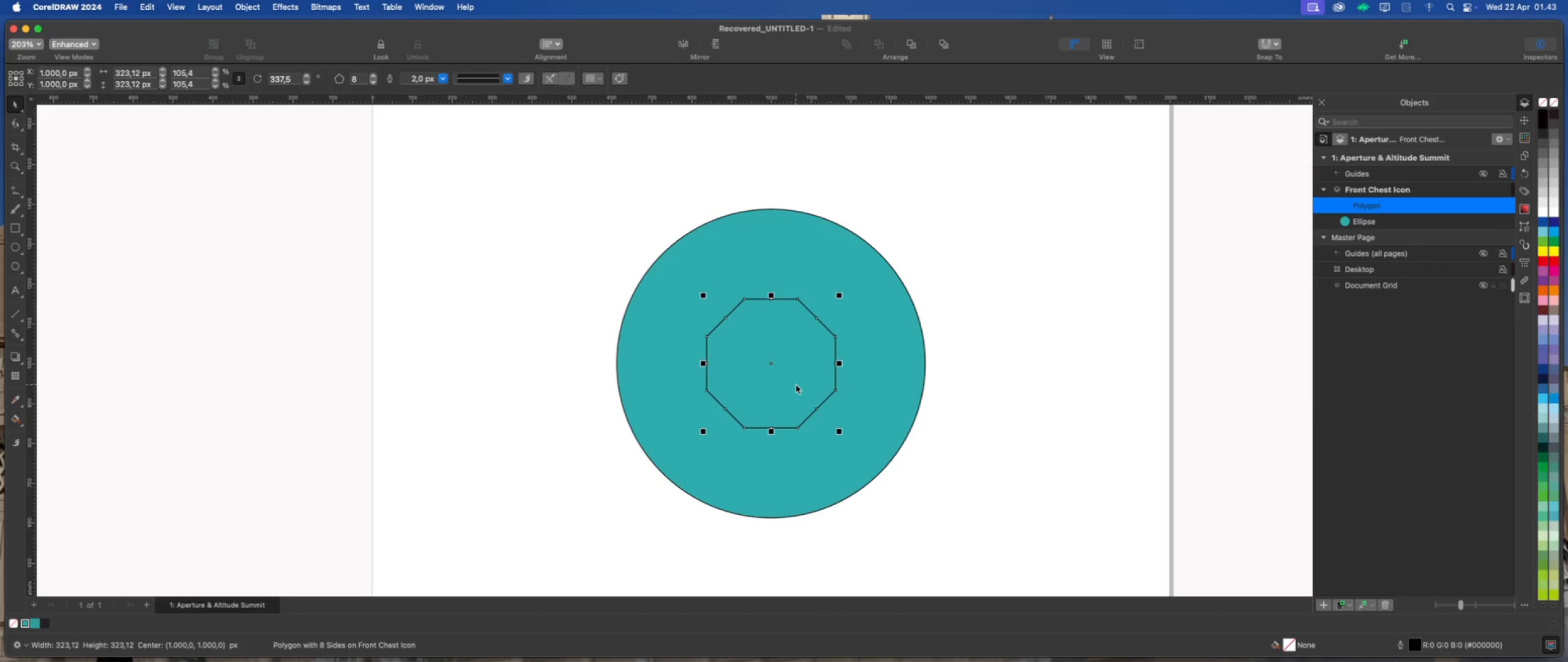 
left_click([1540, 211])
 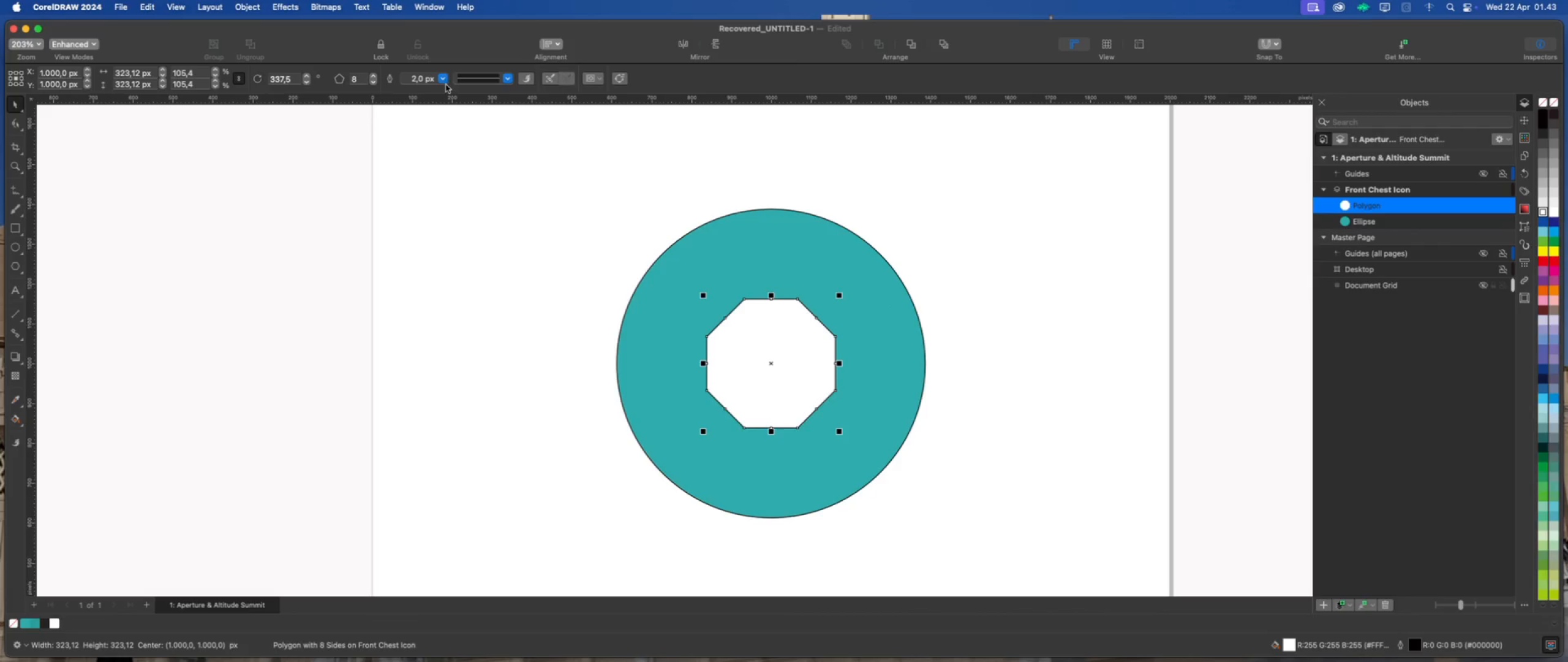 
scroll: coordinate [413, 125], scroll_direction: down, amount: 6.0
 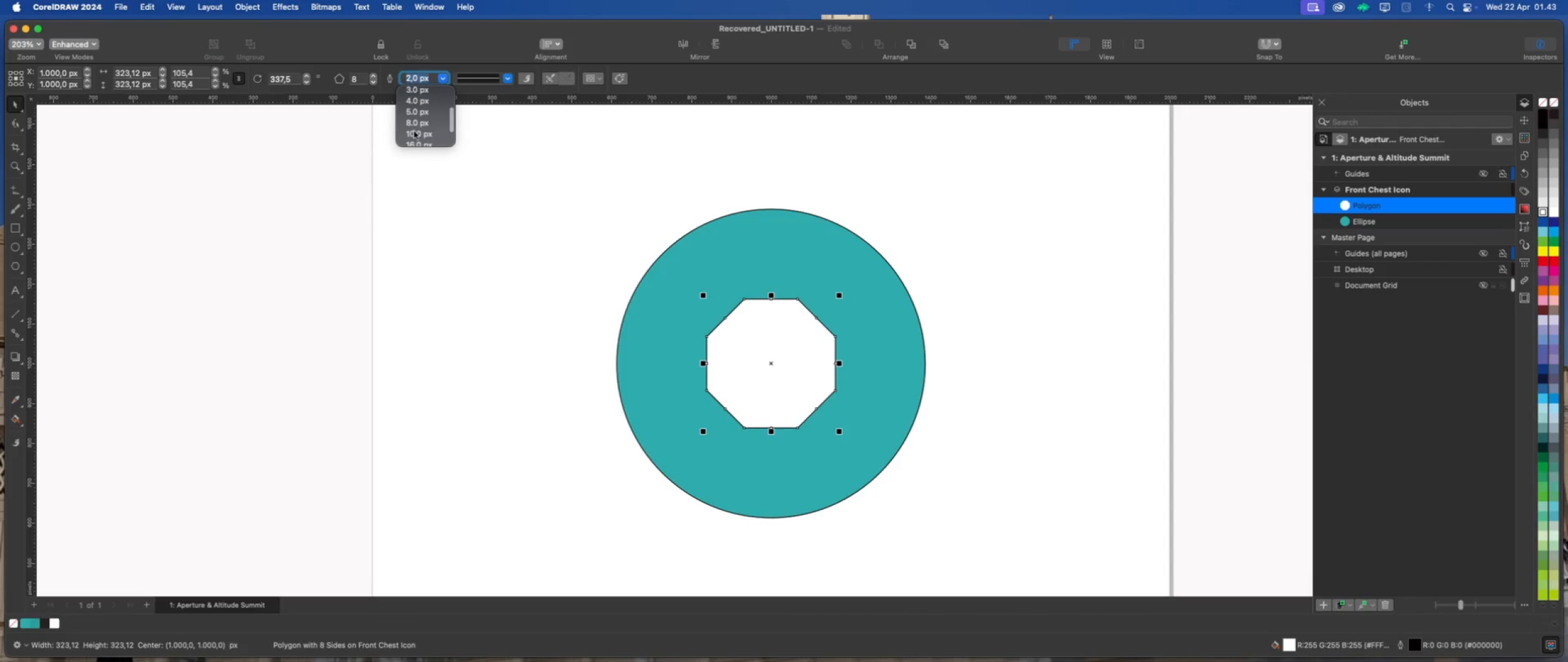 
left_click([414, 131])
 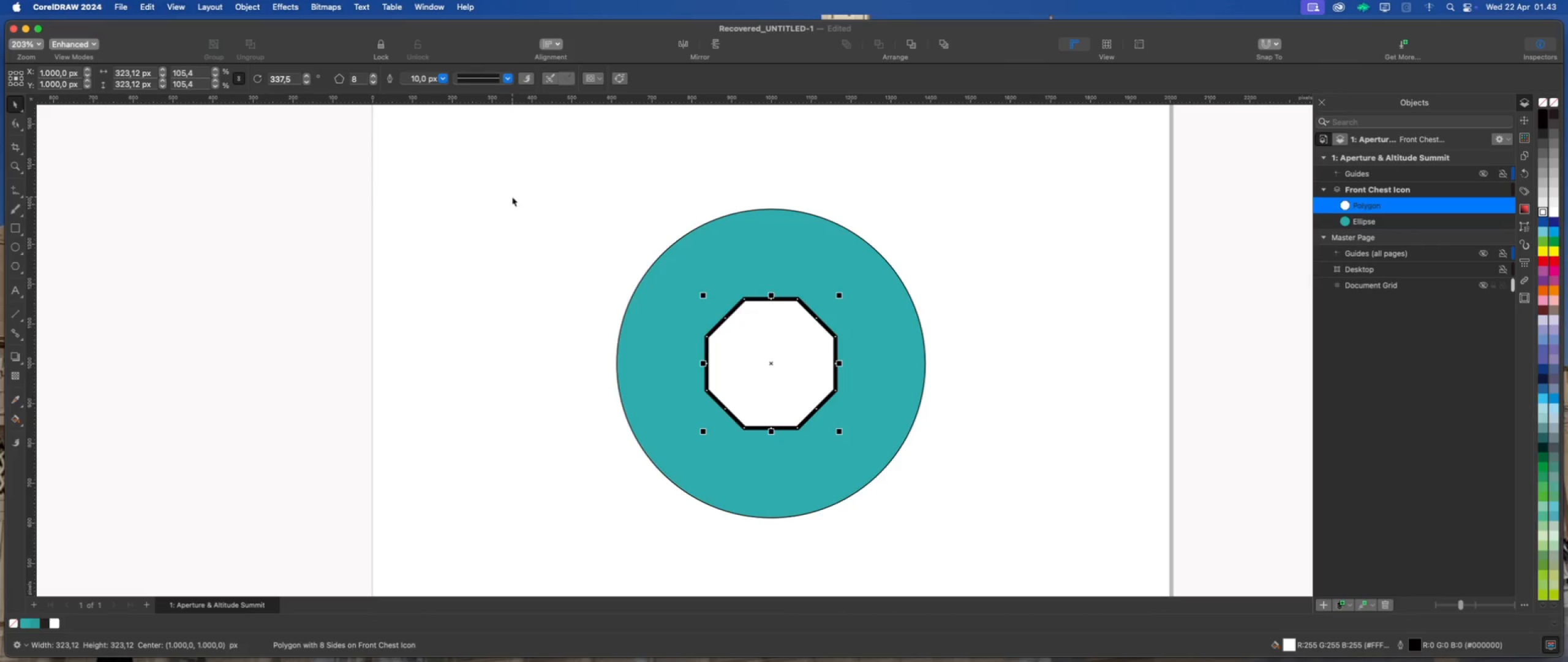 
left_click([512, 197])
 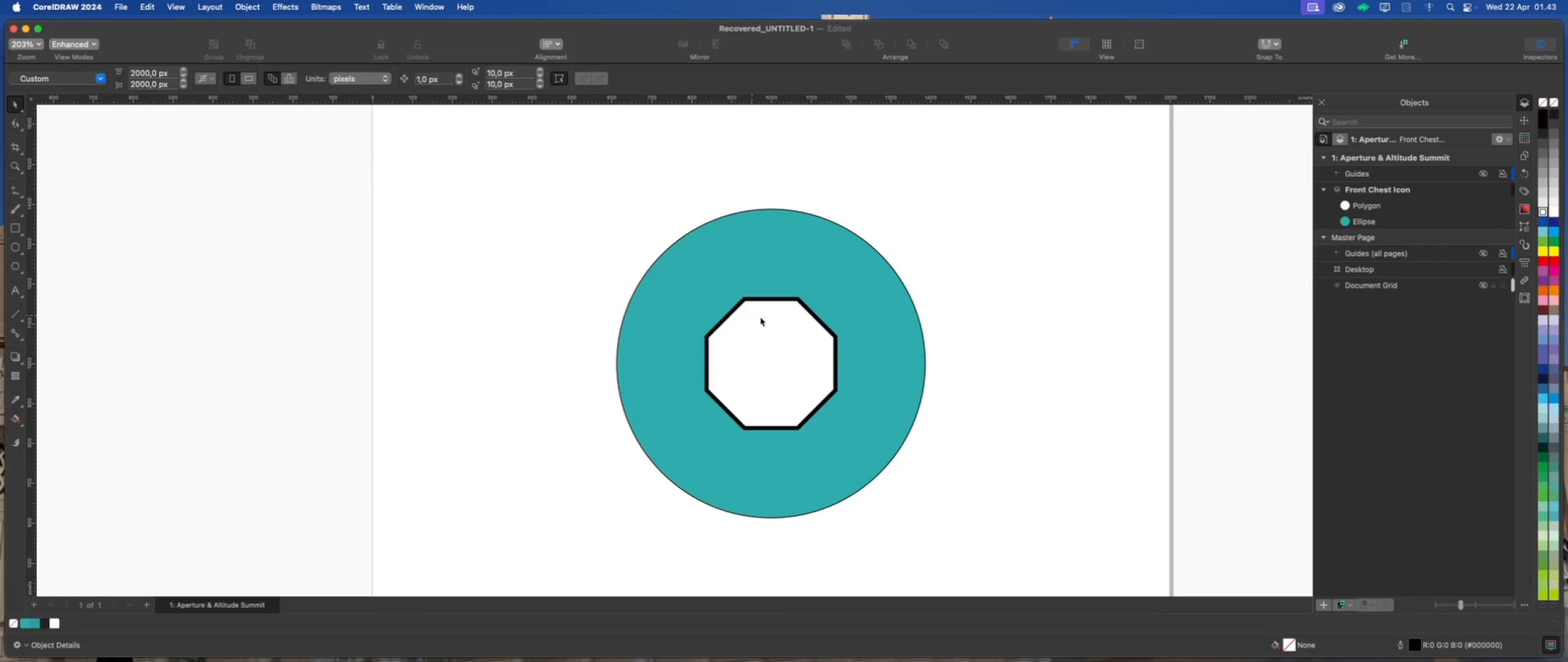 
left_click([796, 327])
 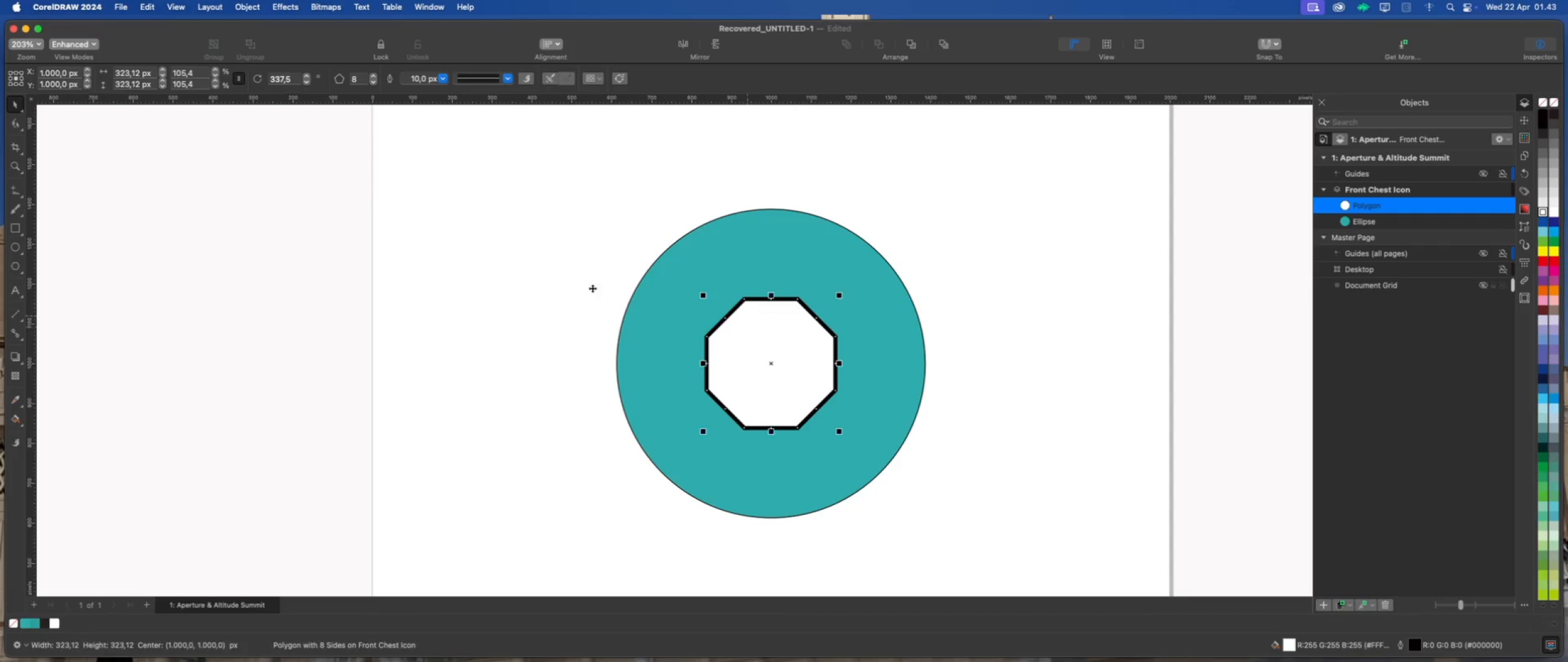 
scroll: coordinate [804, 349], scroll_direction: none, amount: 0.0
 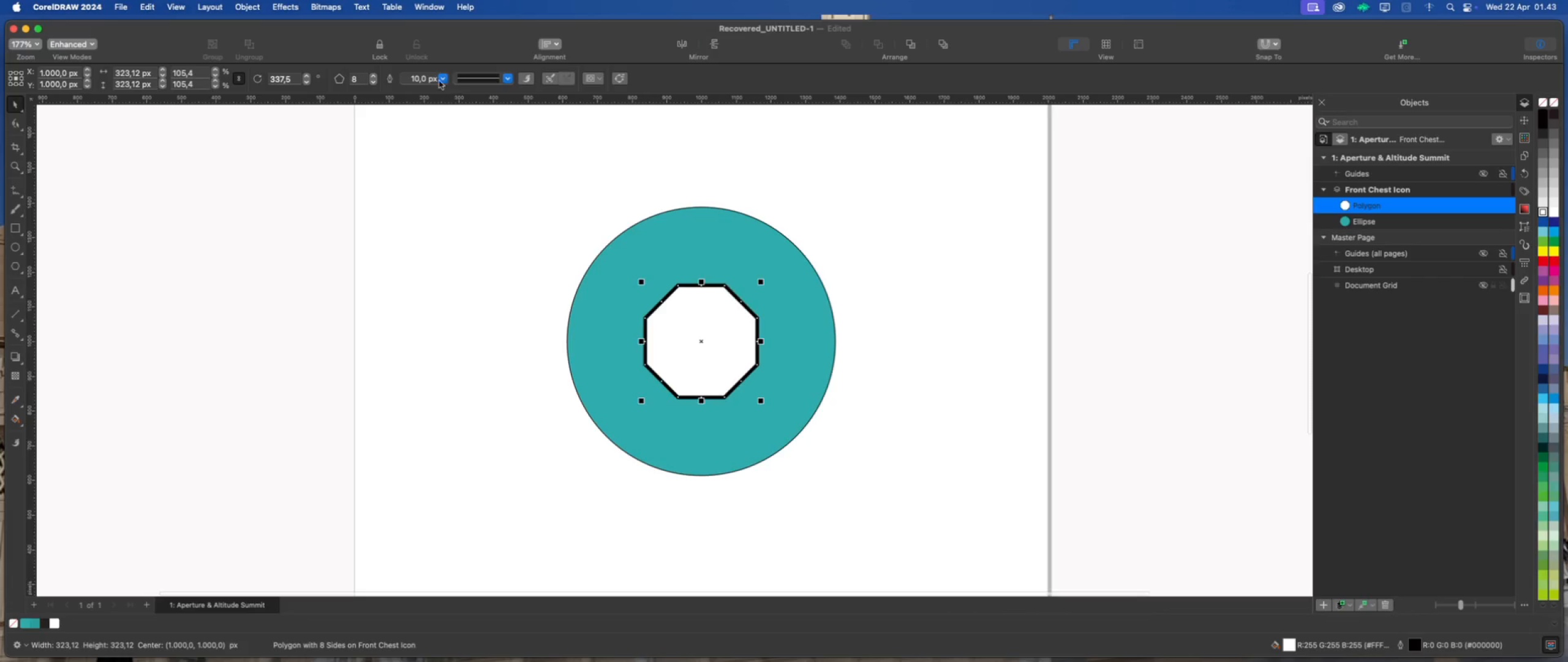 
left_click([445, 78])
 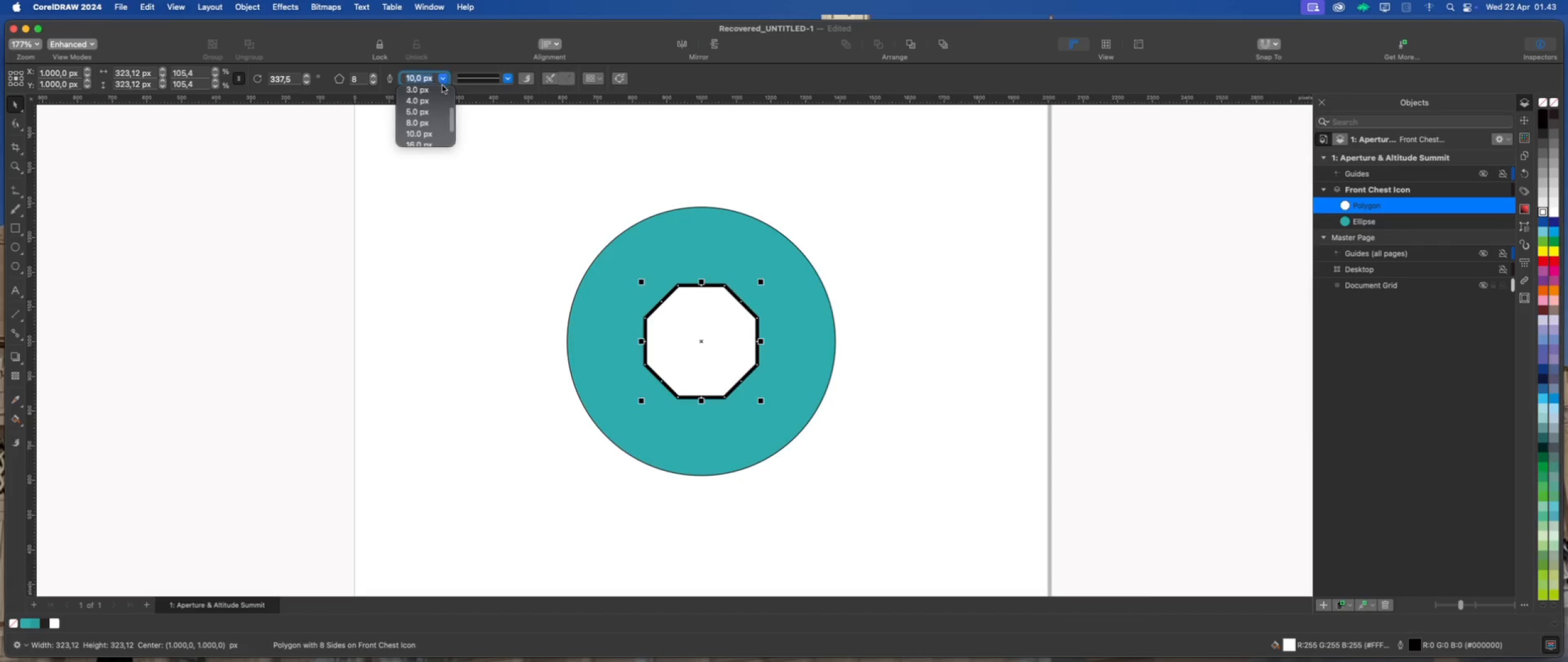 
scroll: coordinate [425, 116], scroll_direction: down, amount: 2.0
 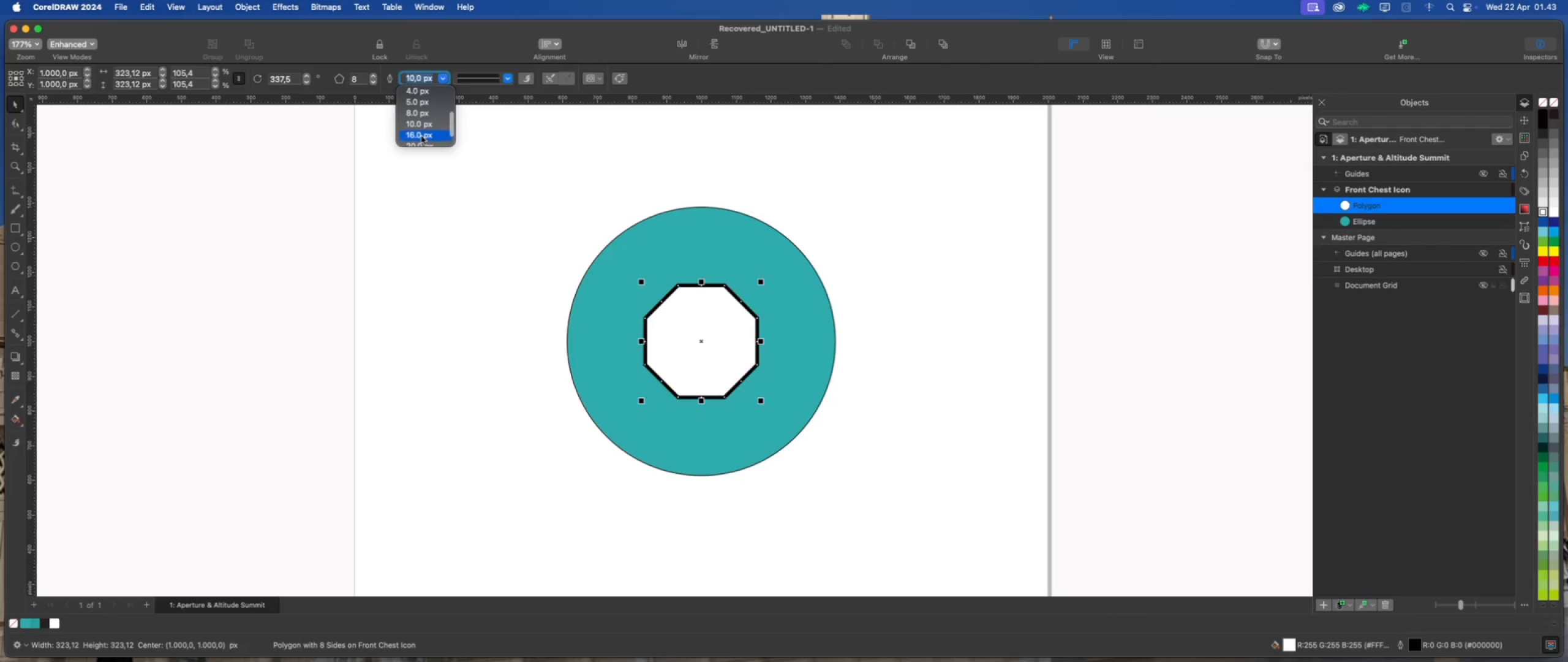 
left_click([421, 136])
 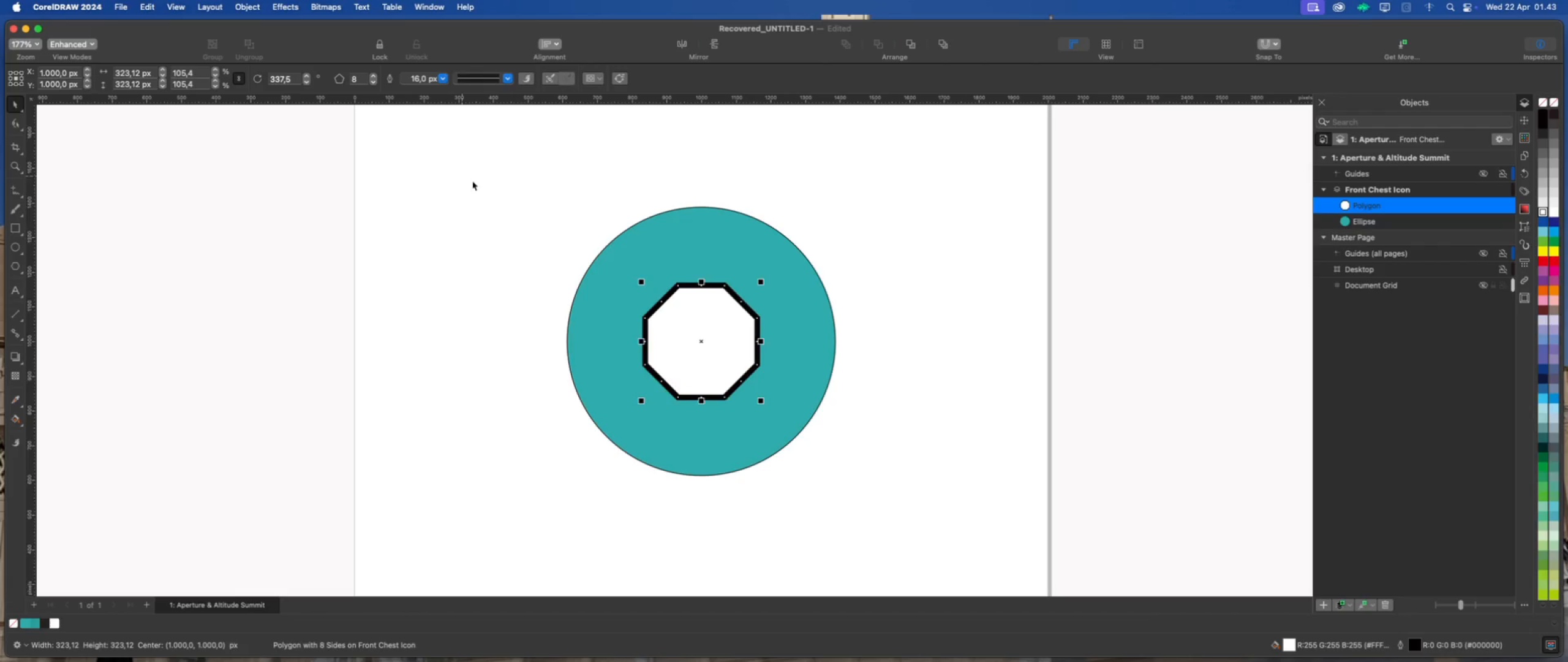 
left_click([496, 190])
 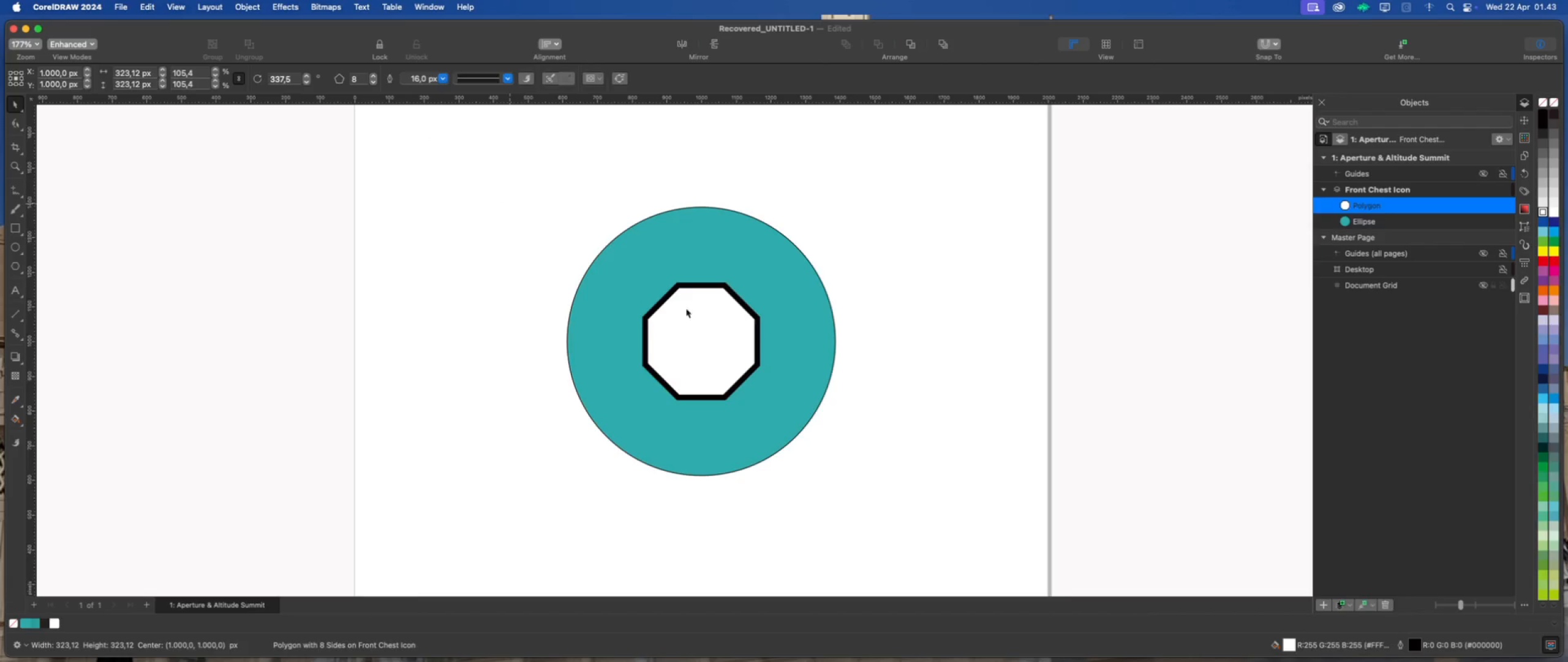 
left_click([724, 333])
 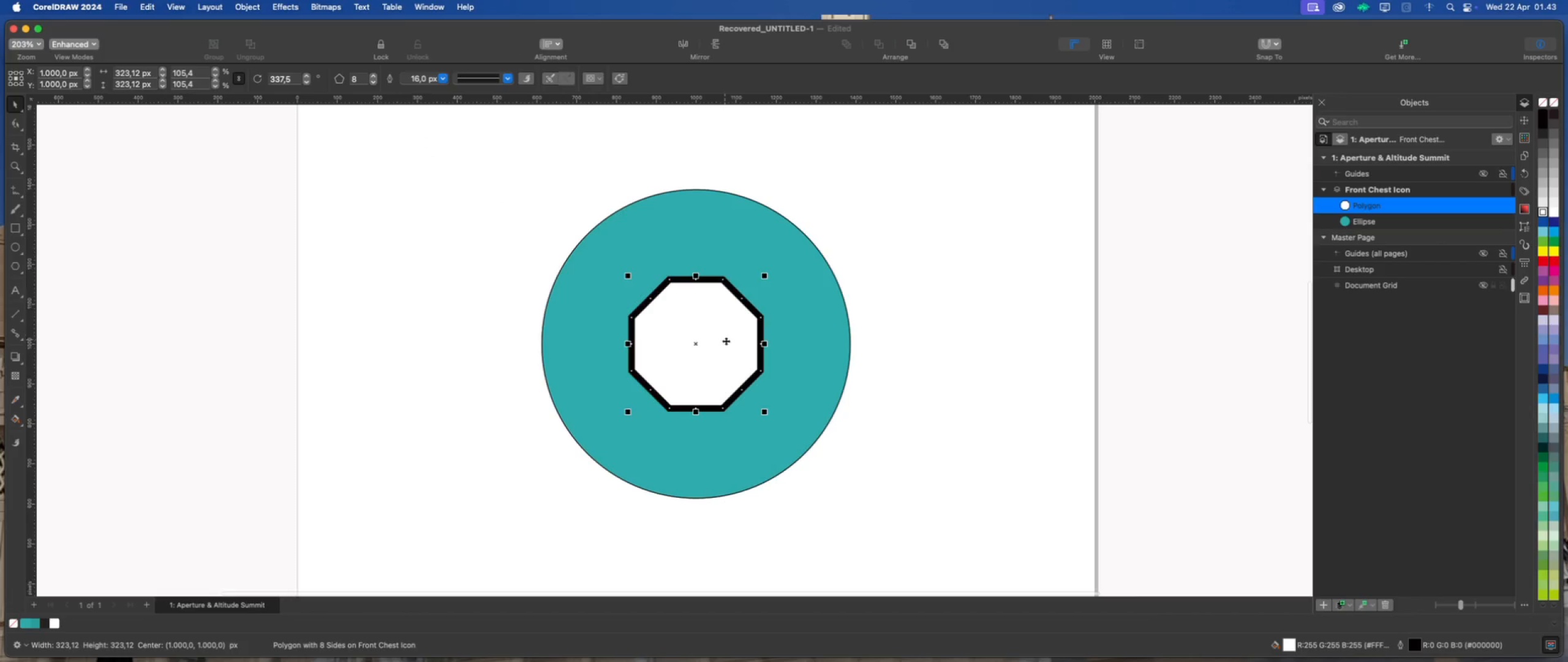 
scroll: coordinate [731, 347], scroll_direction: up, amount: 3.0
 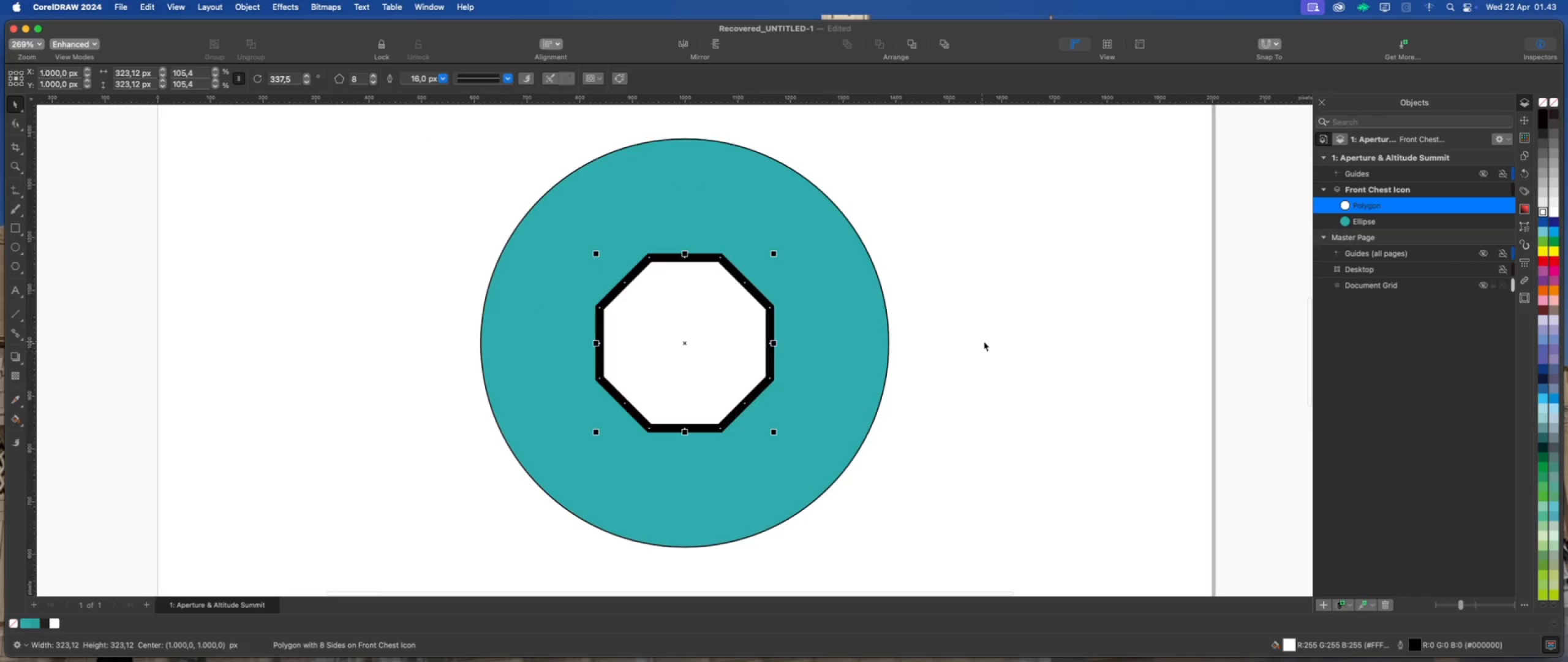 
left_click([984, 341])
 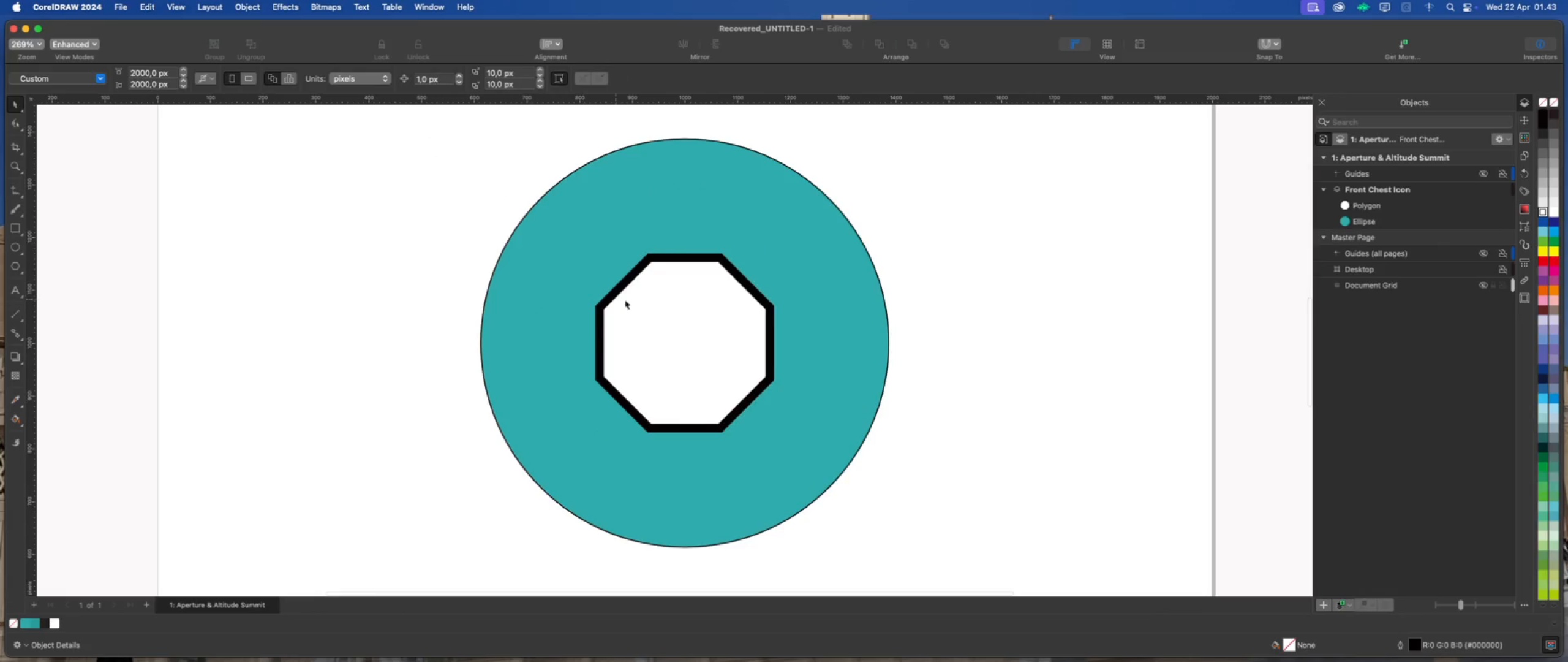 
left_click([687, 319])
 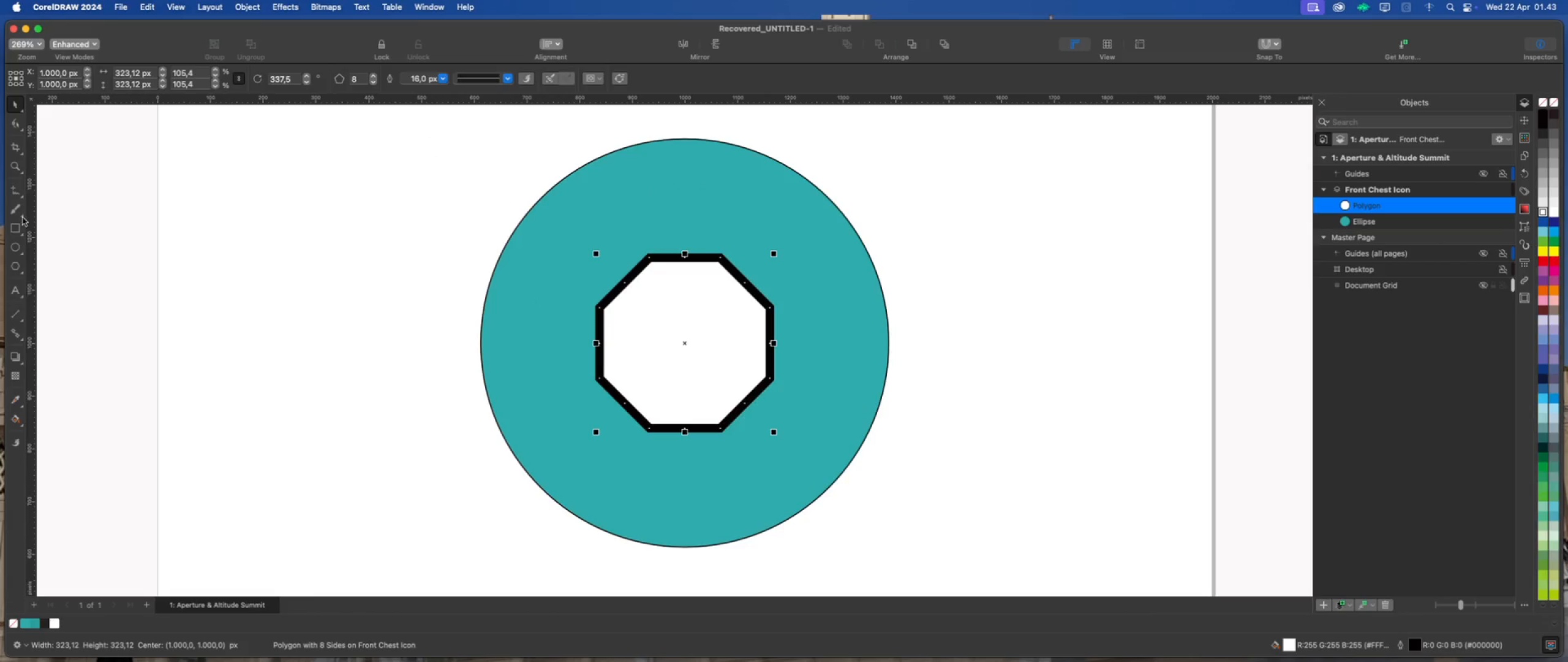 
wait(6.02)
 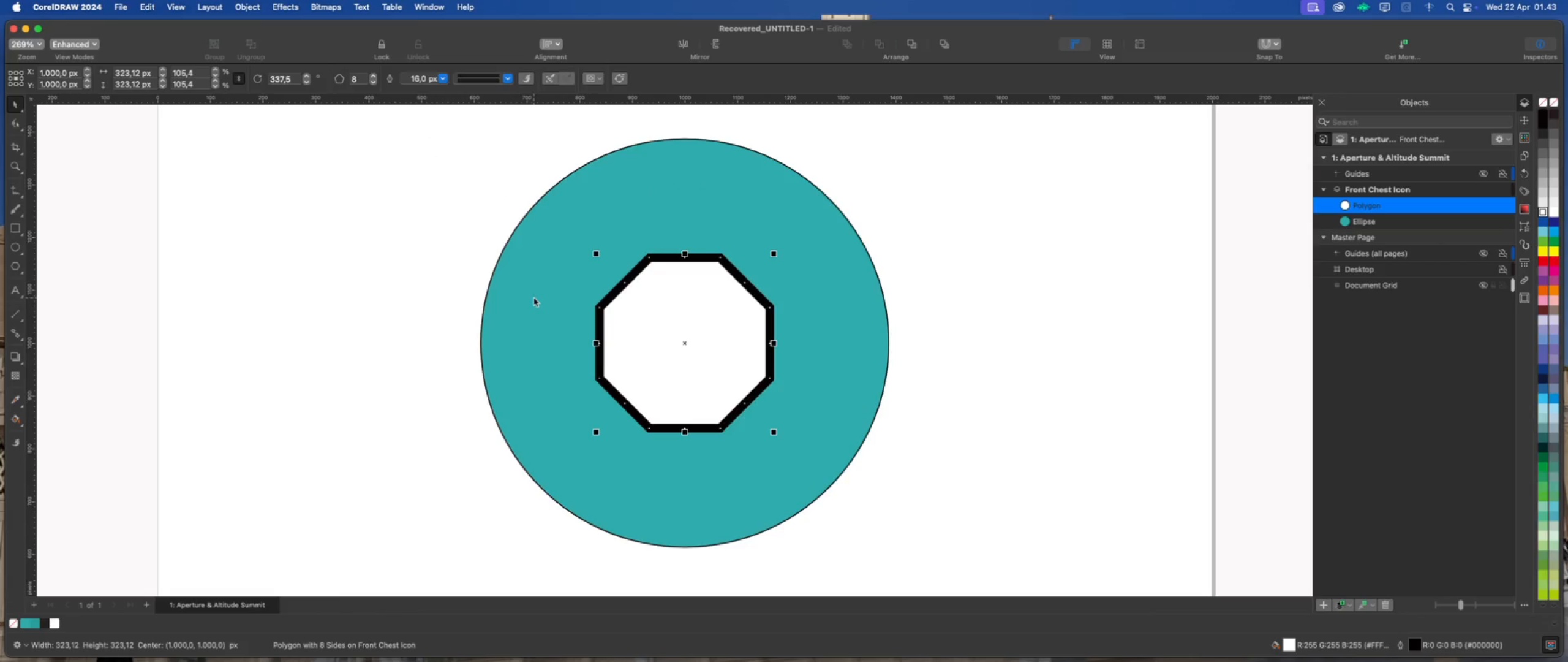 
left_click([22, 198])
 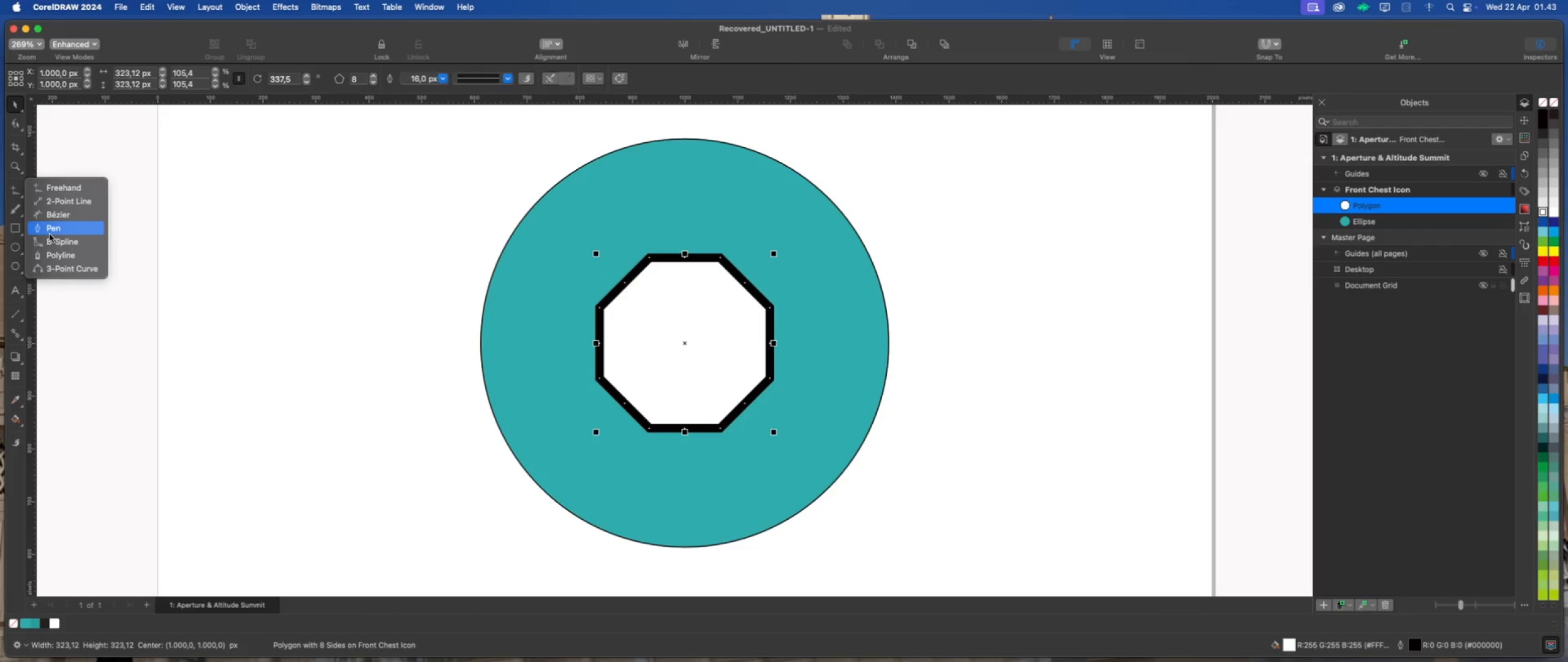 
left_click([50, 230])
 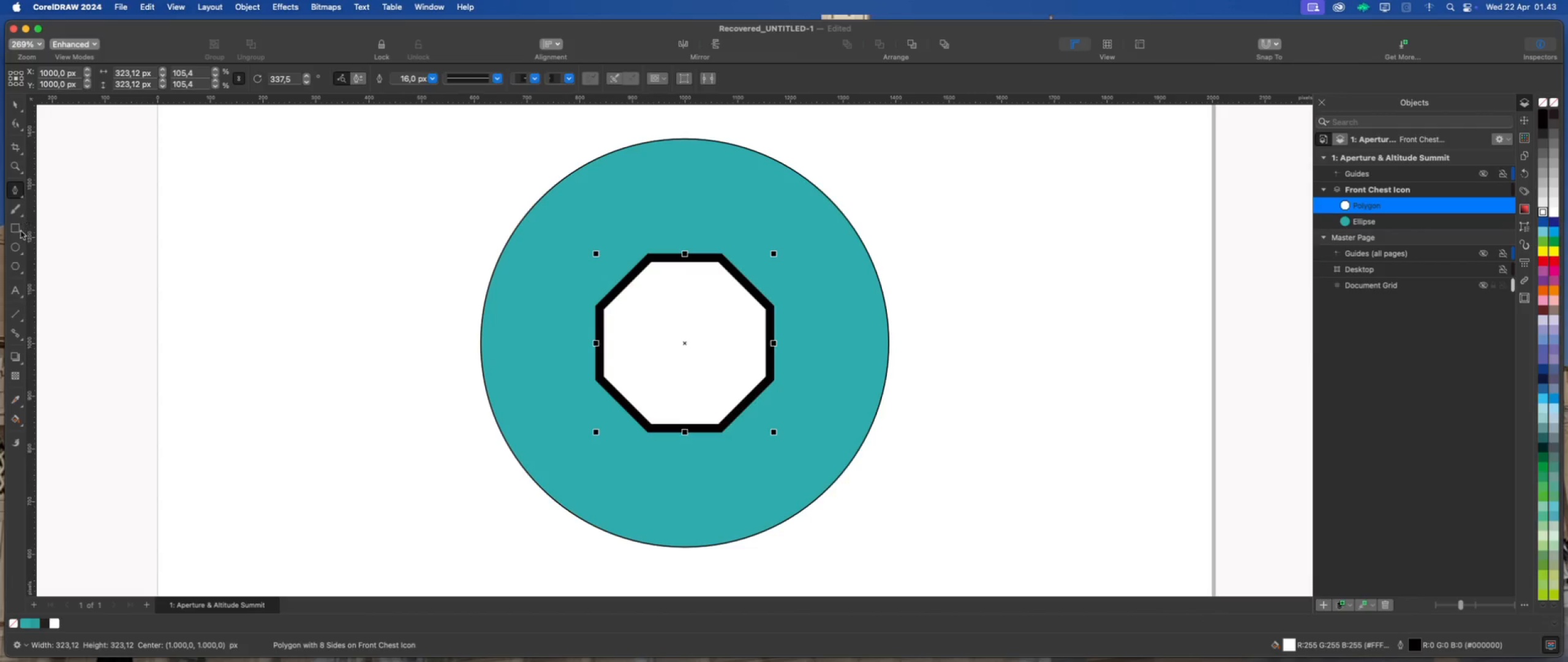 
left_click_drag(start_coordinate=[14, 246], to_coordinate=[21, 246])
 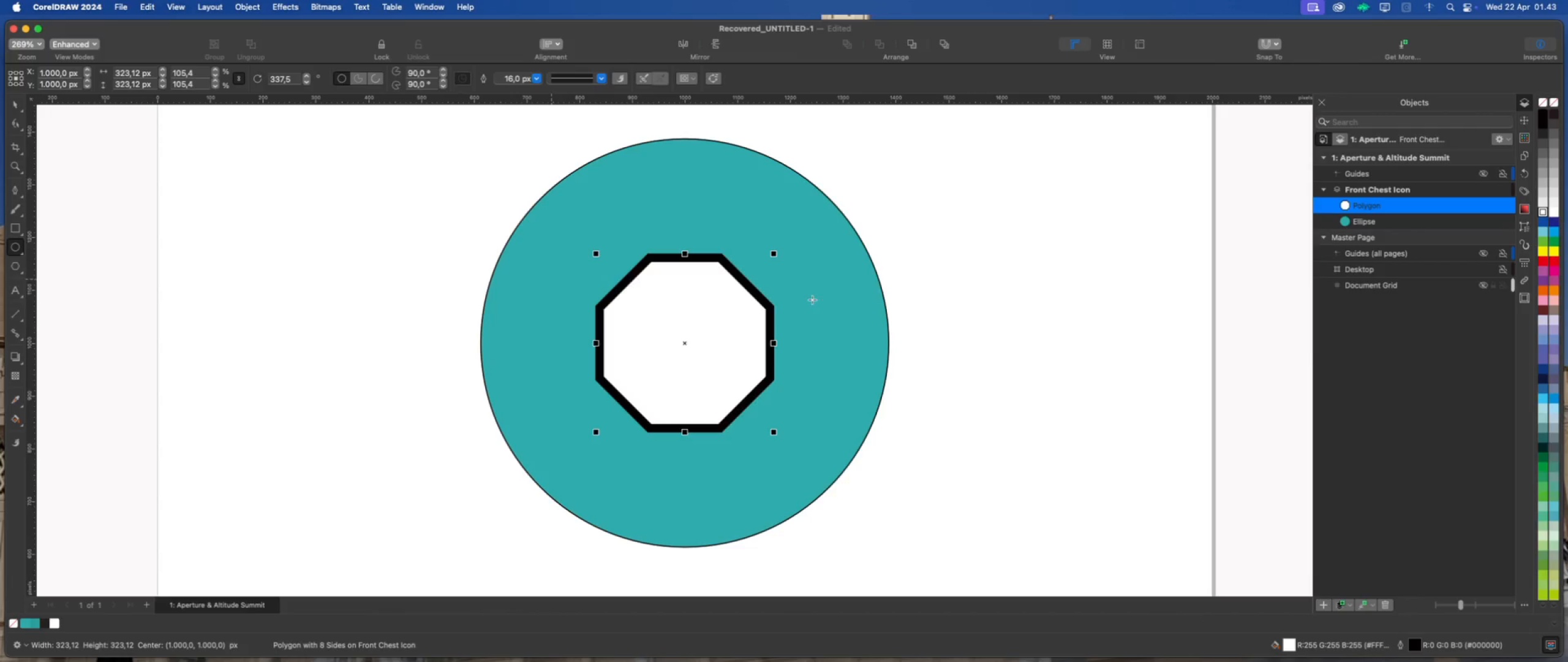 
scroll: coordinate [812, 267], scroll_direction: down, amount: 9.0
 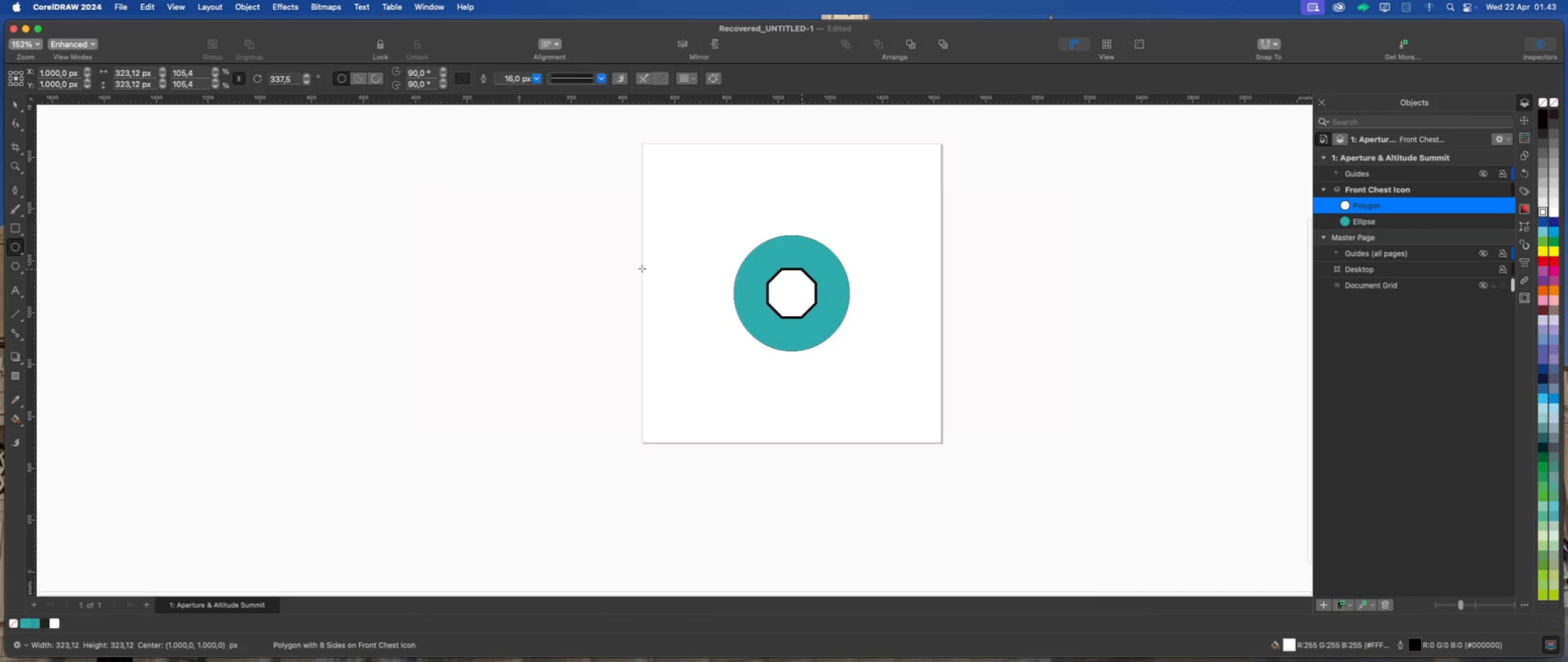 
hold_key(key=CommandLeft, duration=1.32)
left_click_drag(start_coordinate=[571, 259], to_coordinate=[781, 470])
 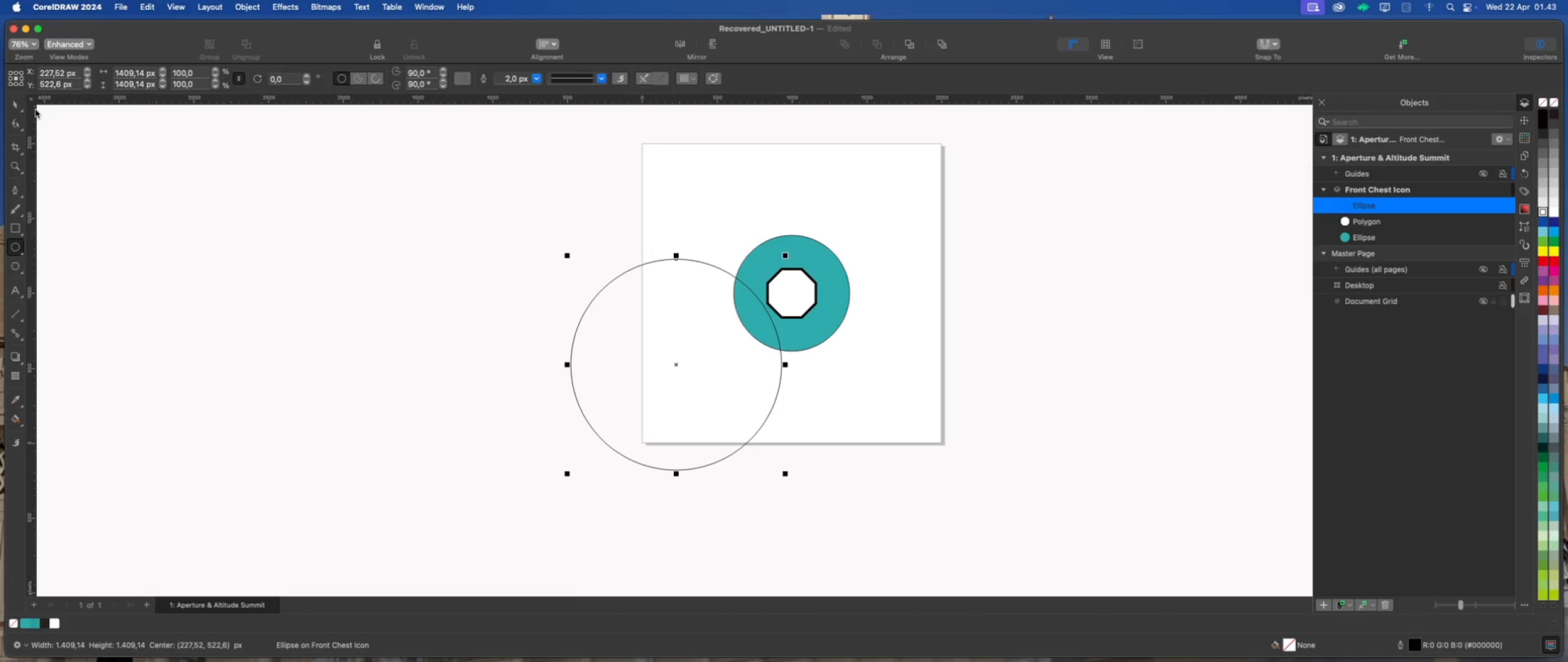 
left_click([15, 102])
 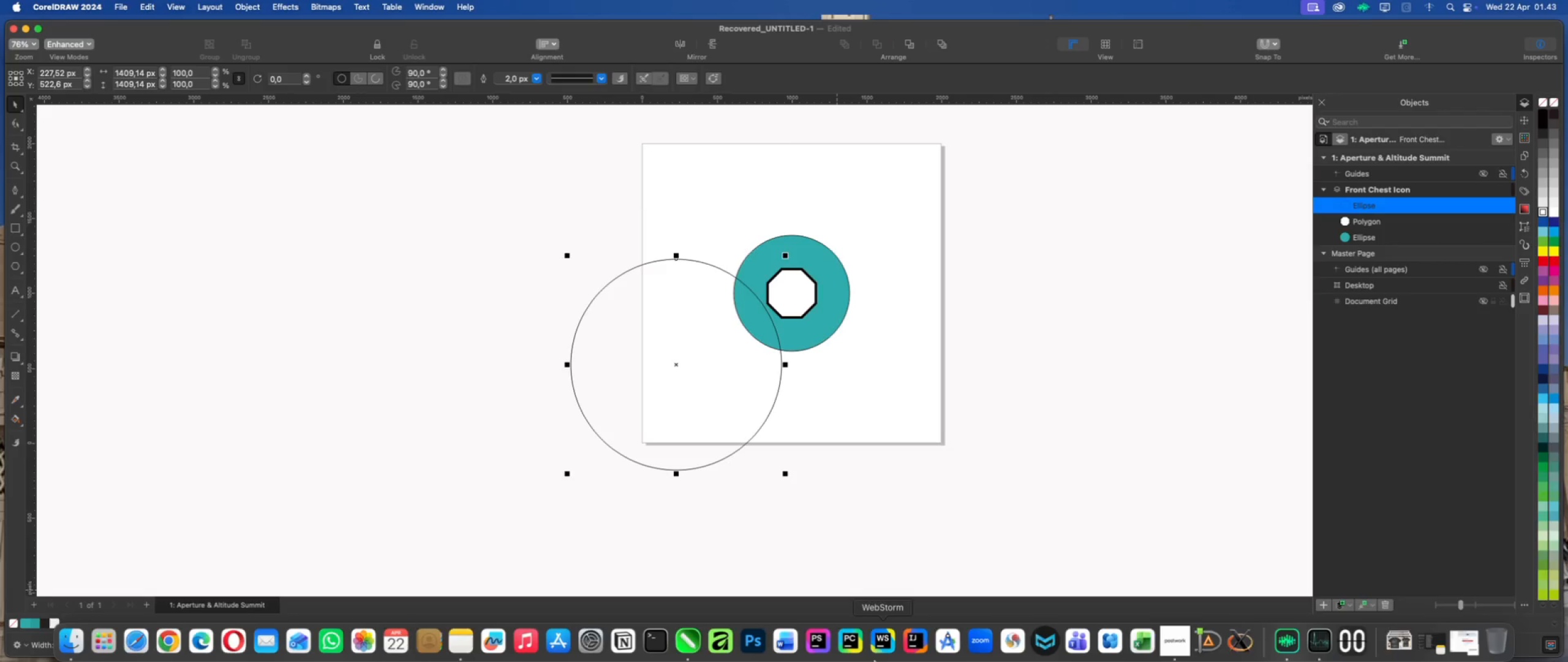 
left_click([1182, 642])